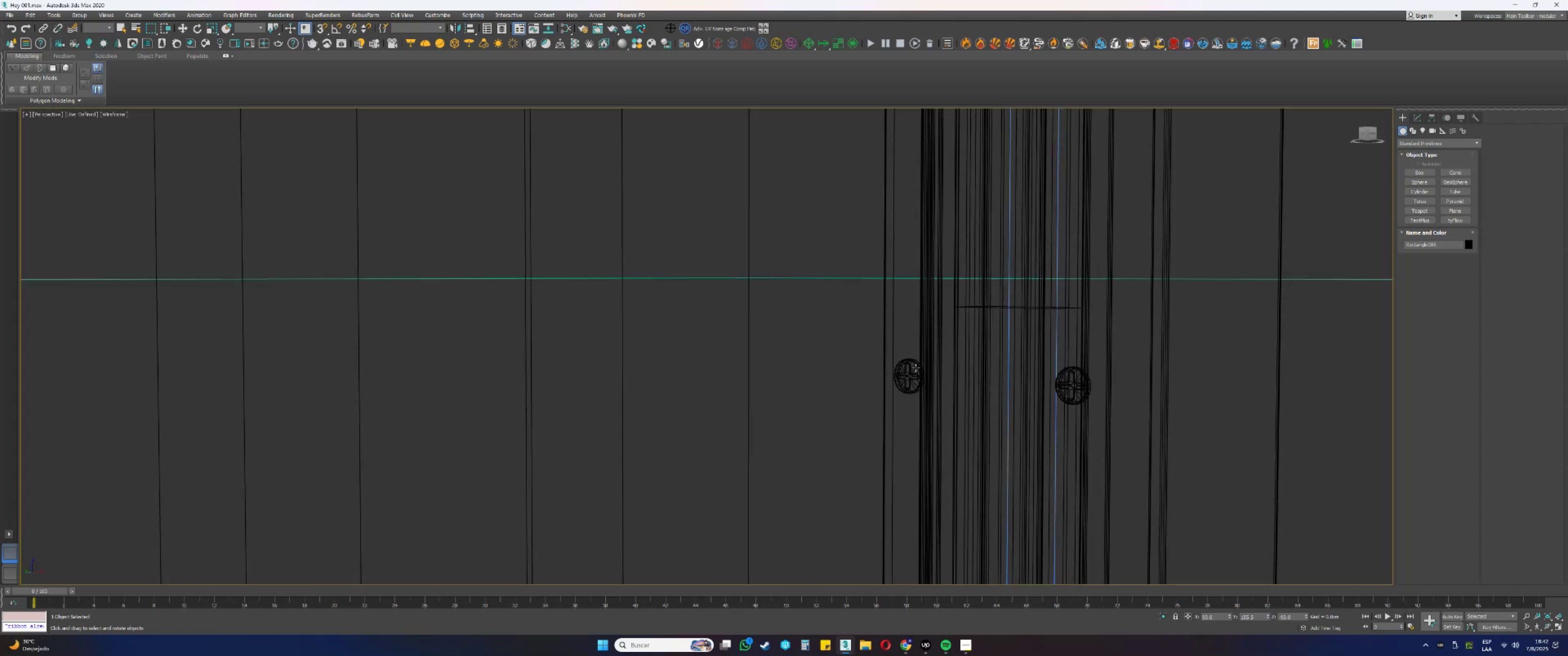 
left_click([916, 368])
 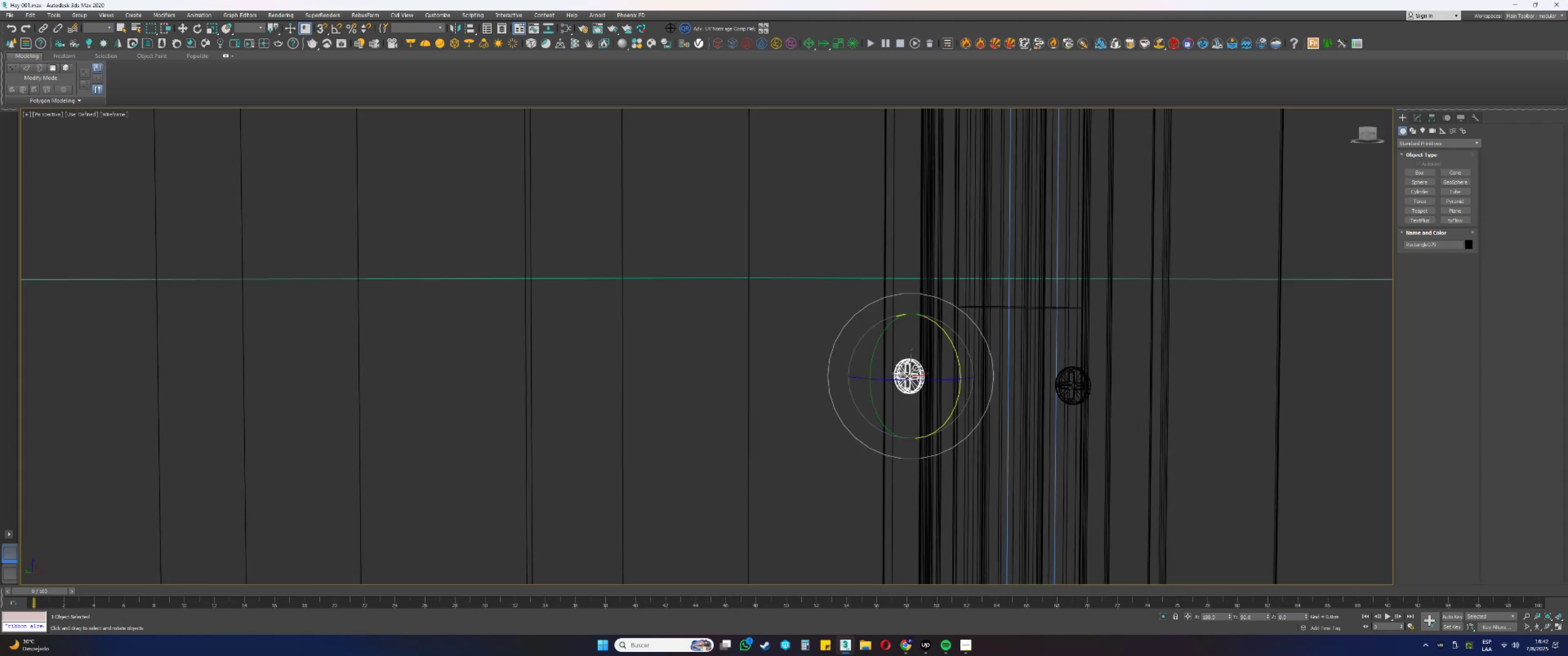 
key(F3)
 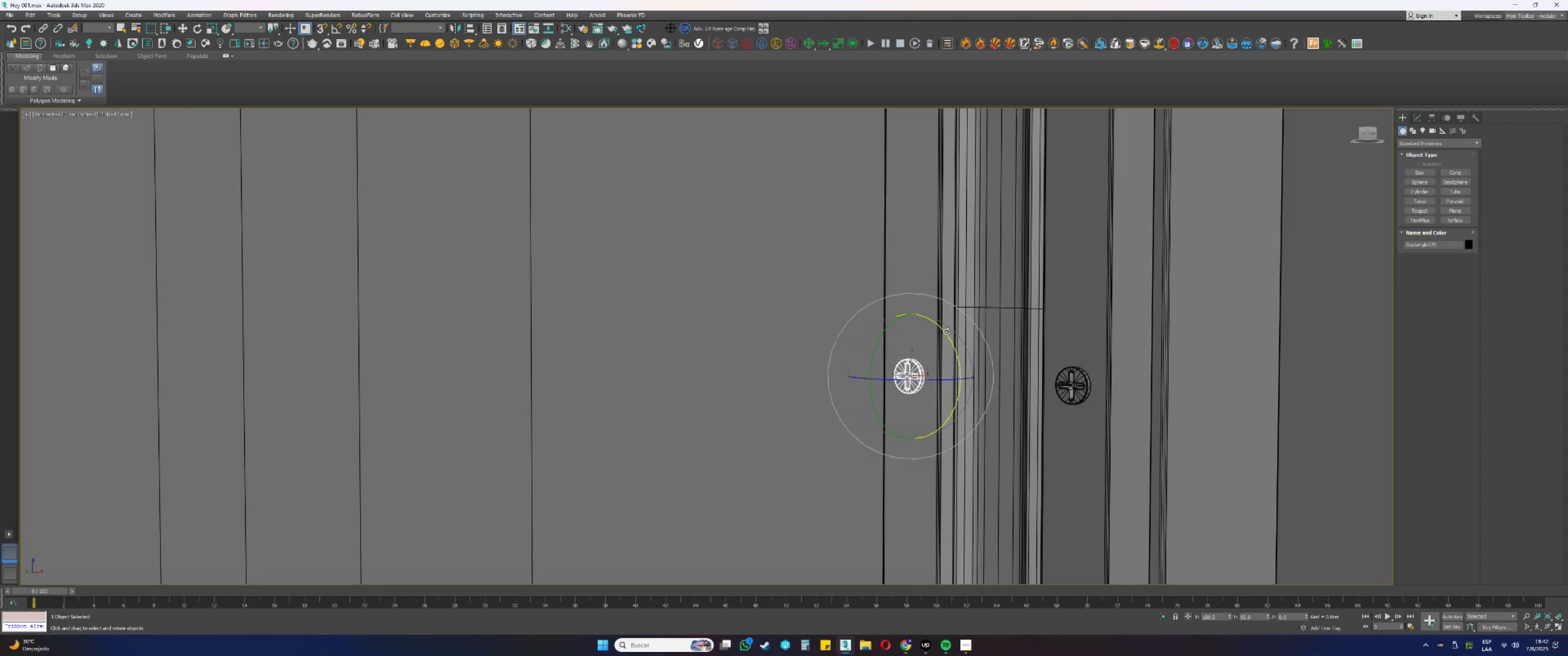 
left_click_drag(start_coordinate=[945, 333], to_coordinate=[949, 359])
 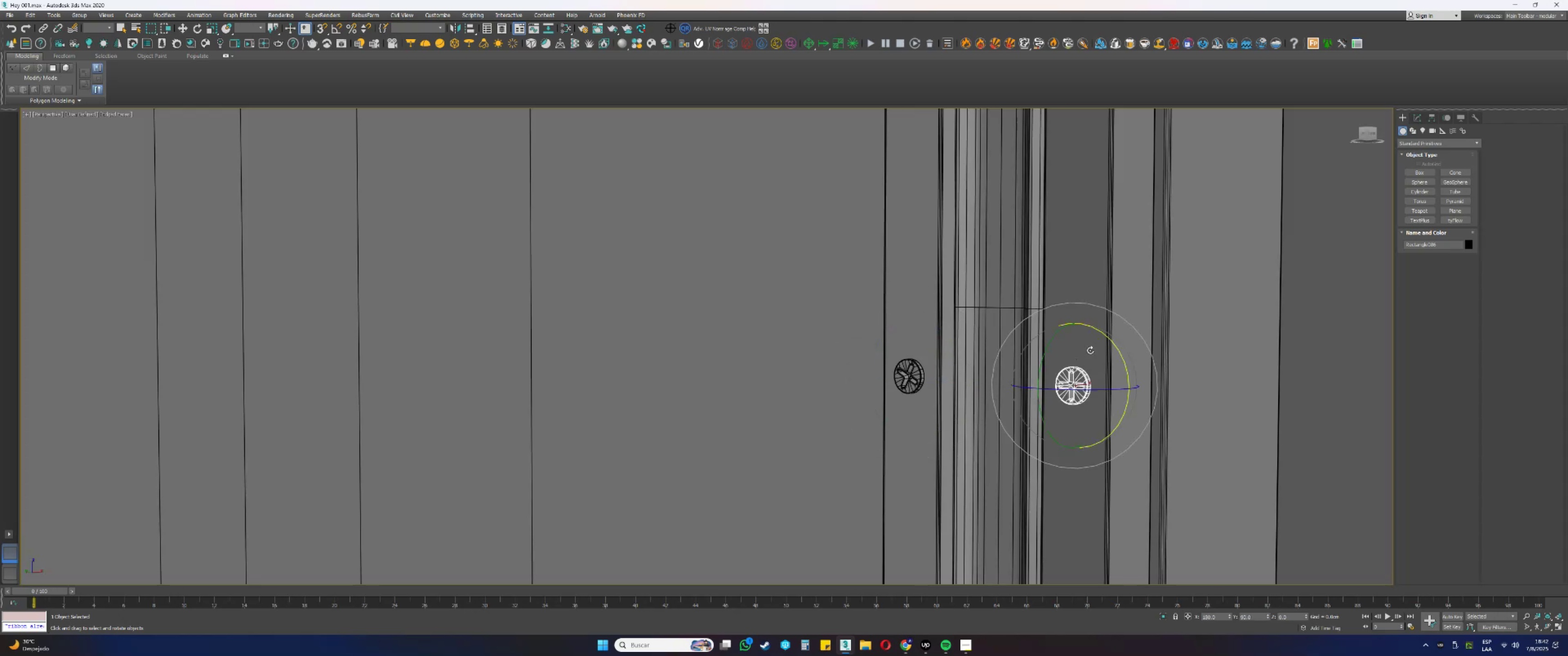 
left_click_drag(start_coordinate=[1113, 342], to_coordinate=[1101, 329])
 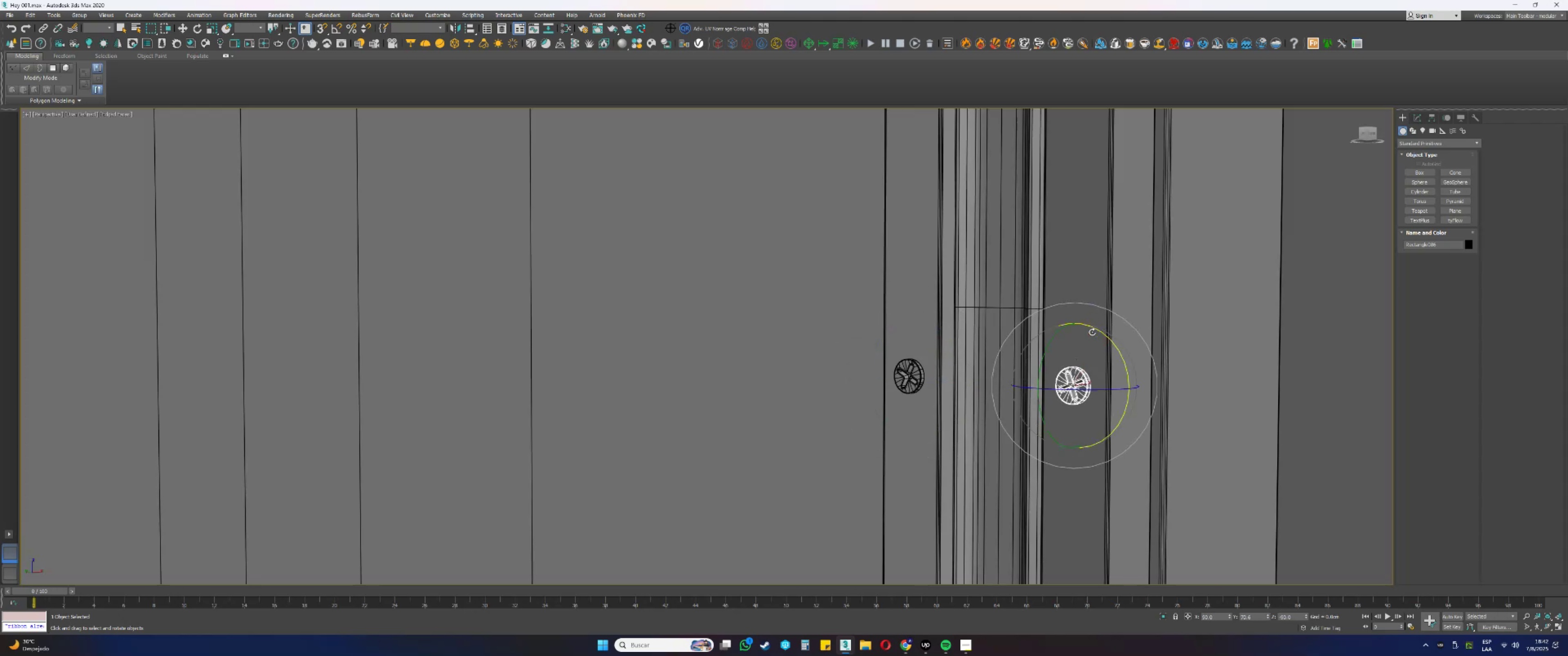 
scroll: coordinate [1001, 337], scroll_direction: down, amount: 6.0
 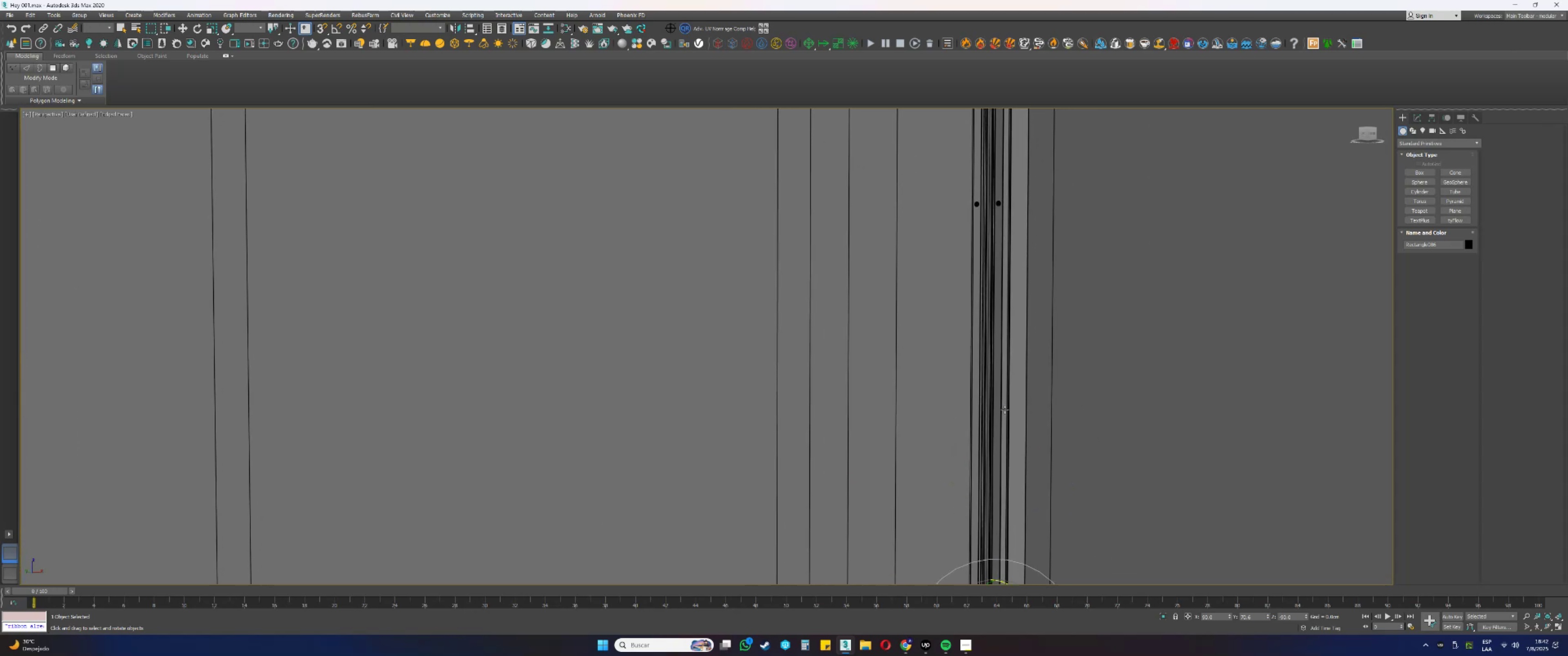 
scroll: coordinate [987, 294], scroll_direction: up, amount: 6.0
 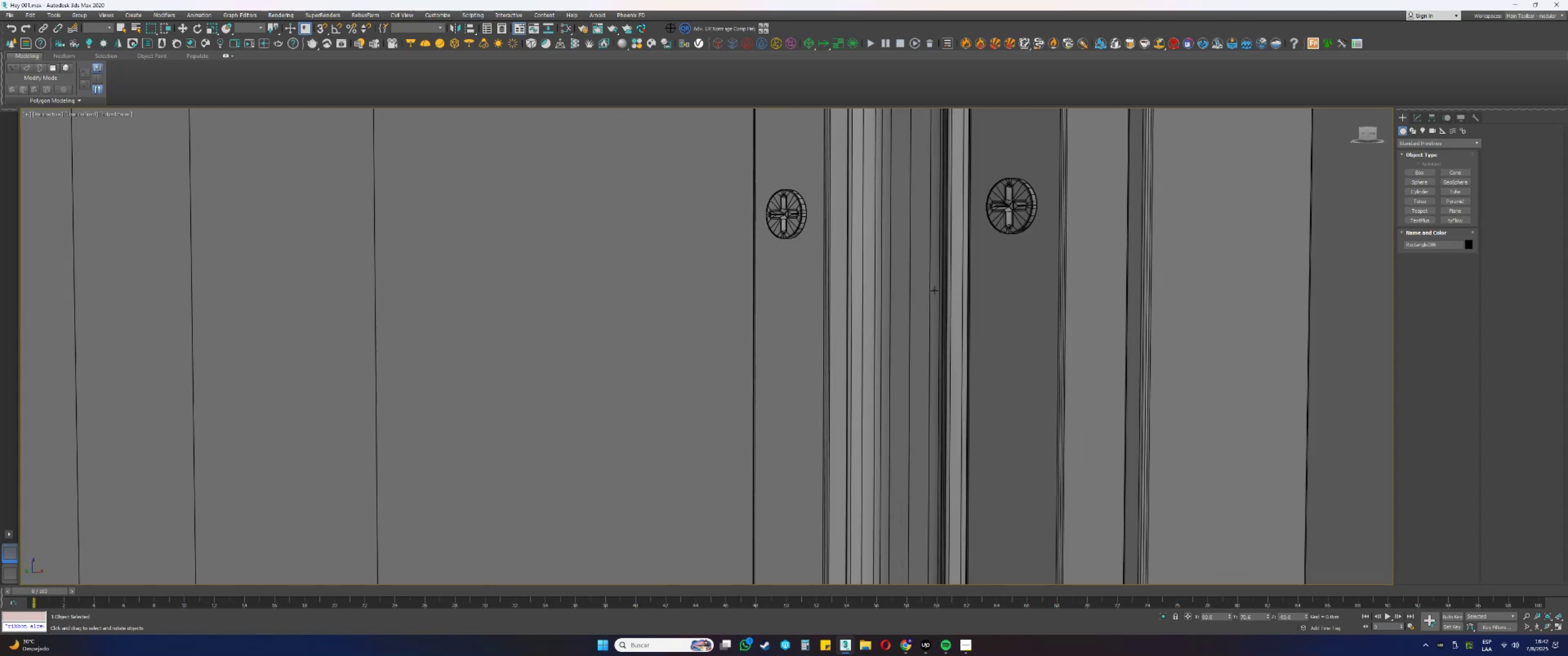 
key(F3)
 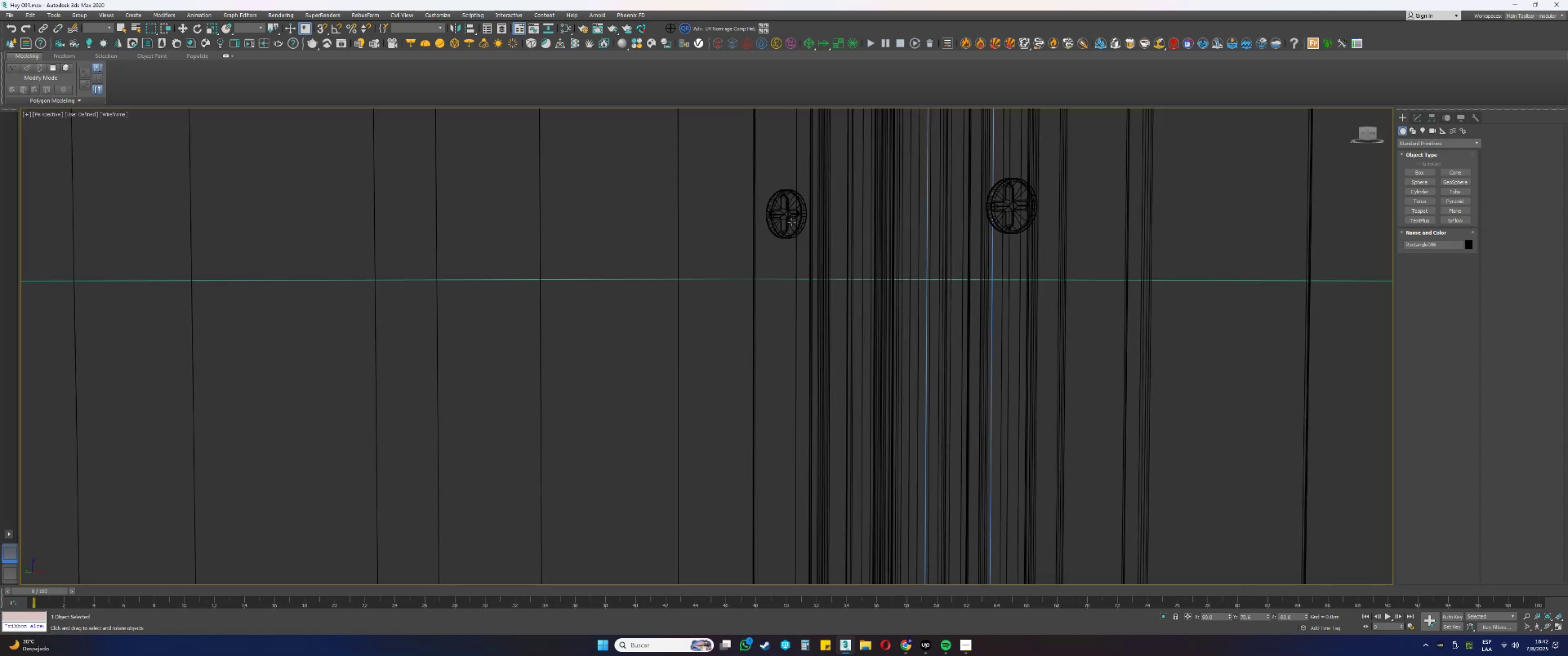 
left_click([794, 221])
 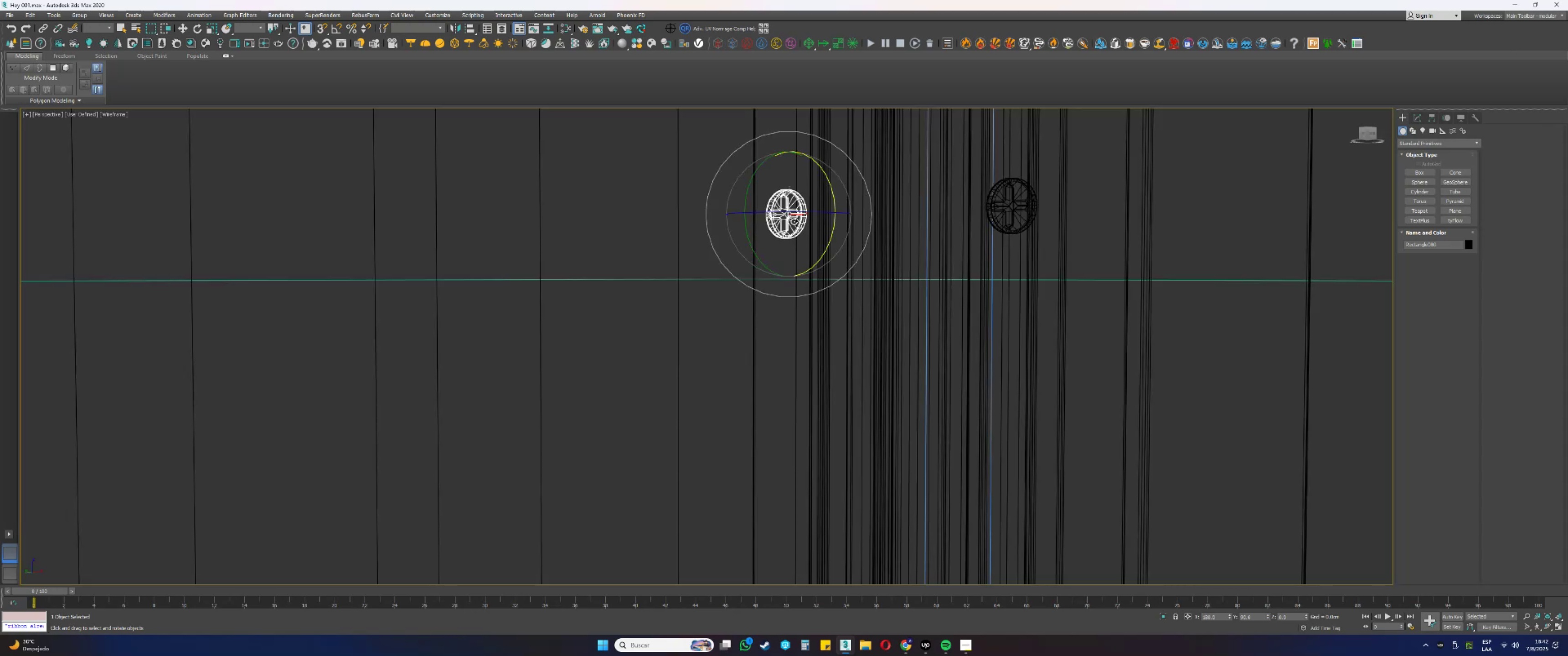 
key(F3)
 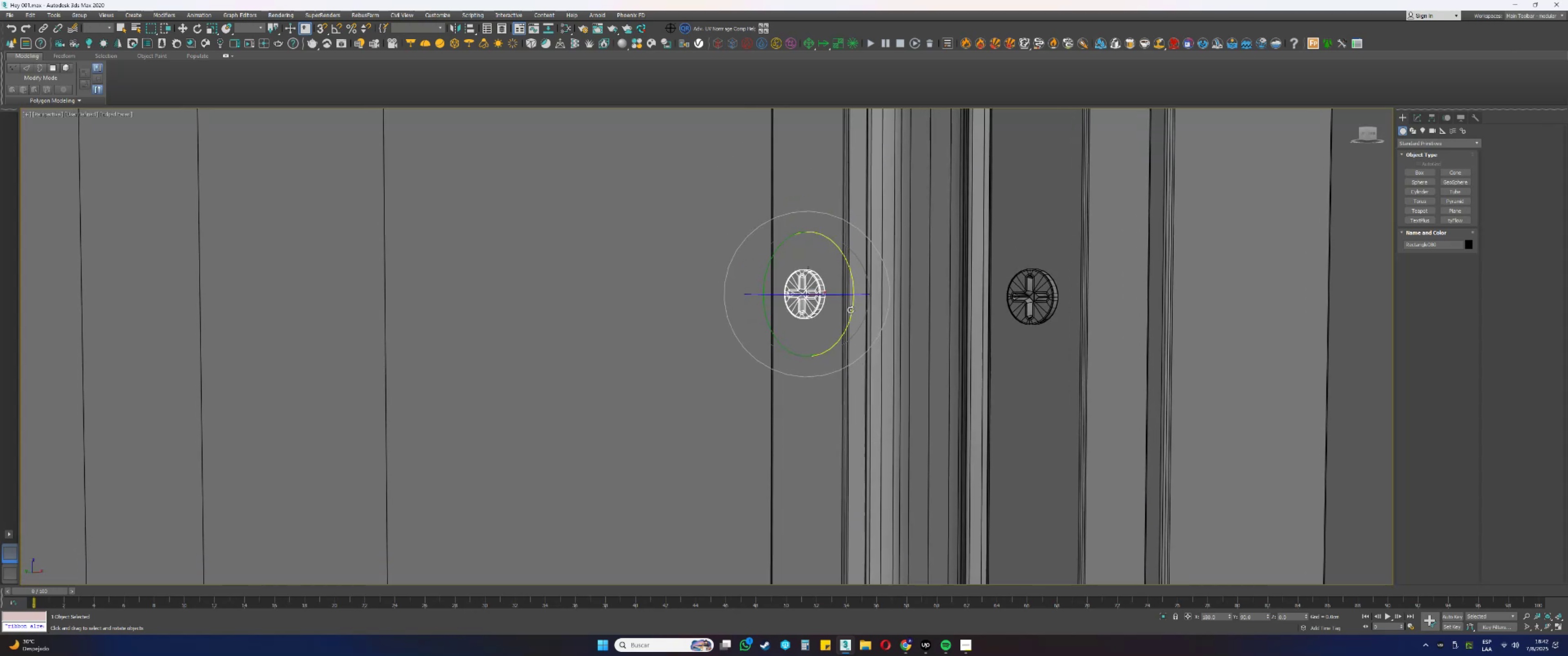 
scroll: coordinate [841, 278], scroll_direction: up, amount: 1.0
 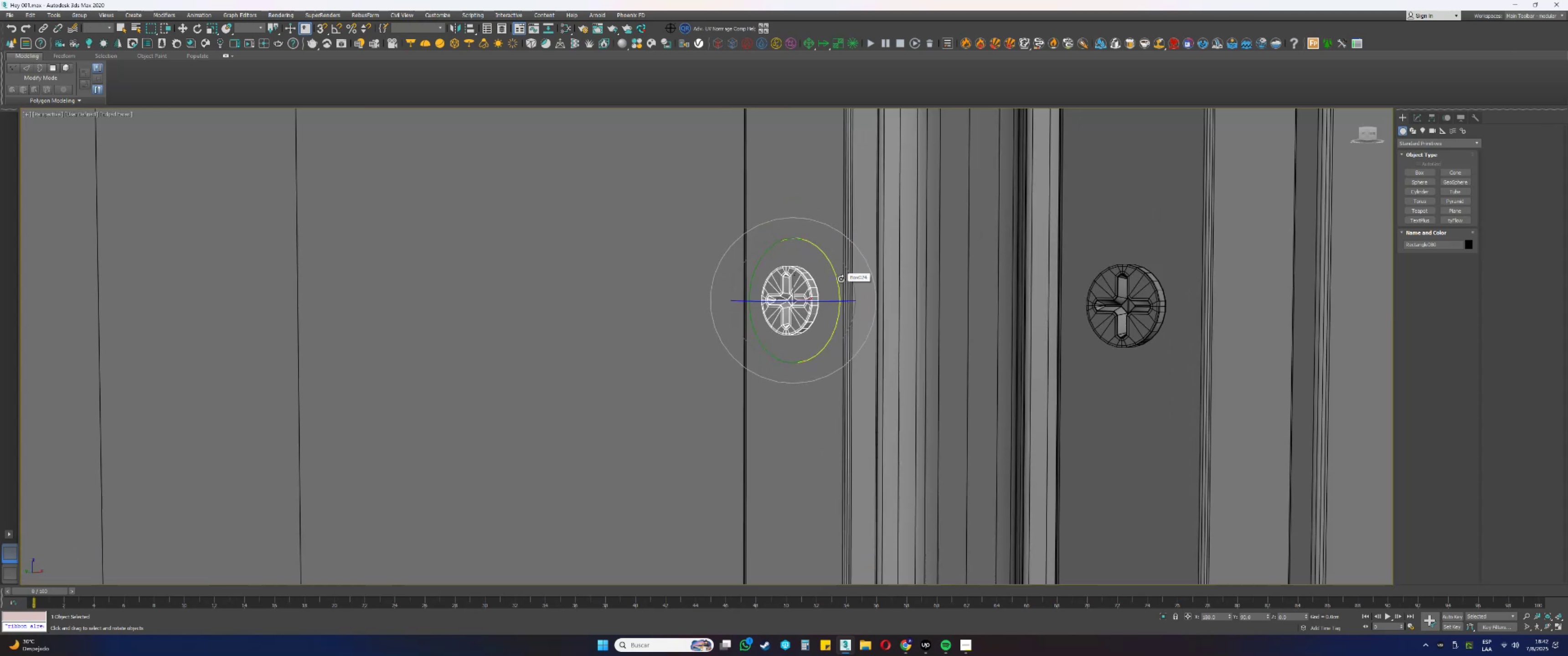 
left_click_drag(start_coordinate=[834, 270], to_coordinate=[814, 229])
 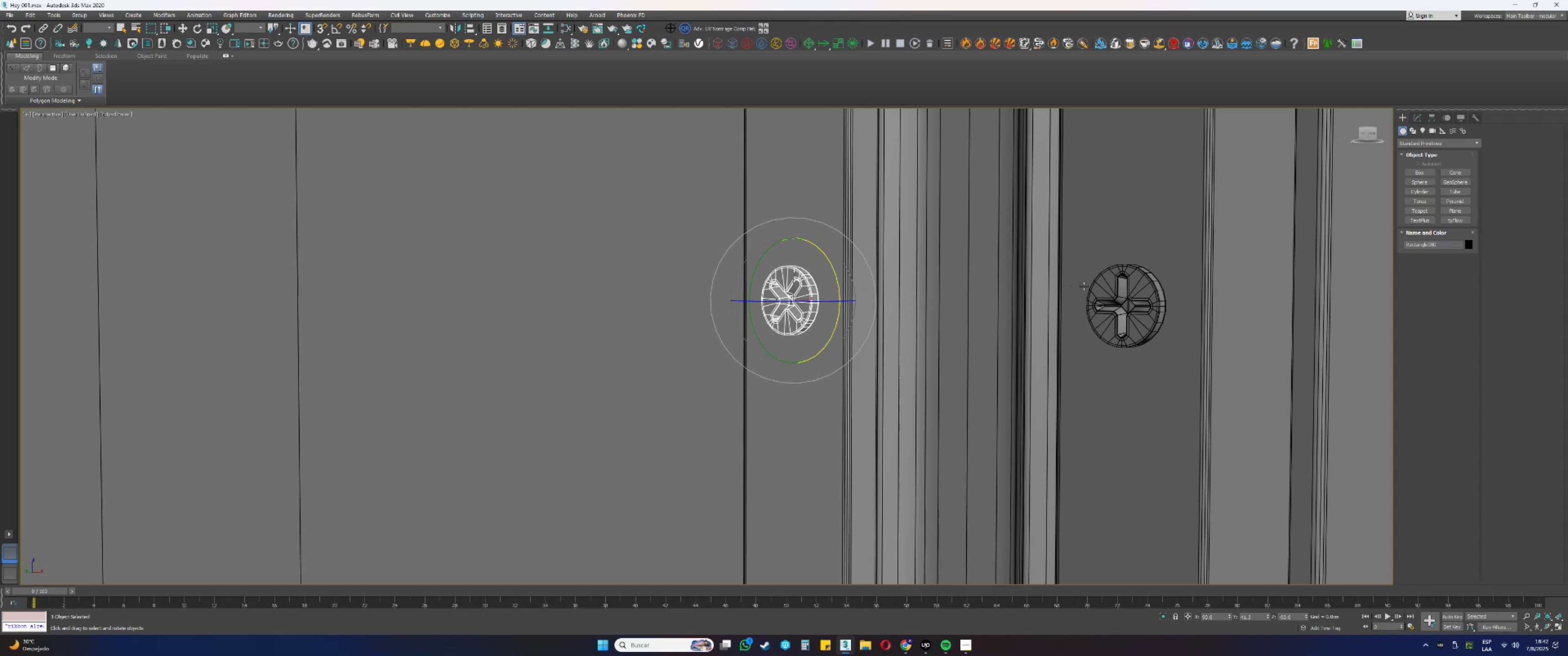 
left_click([1103, 286])
 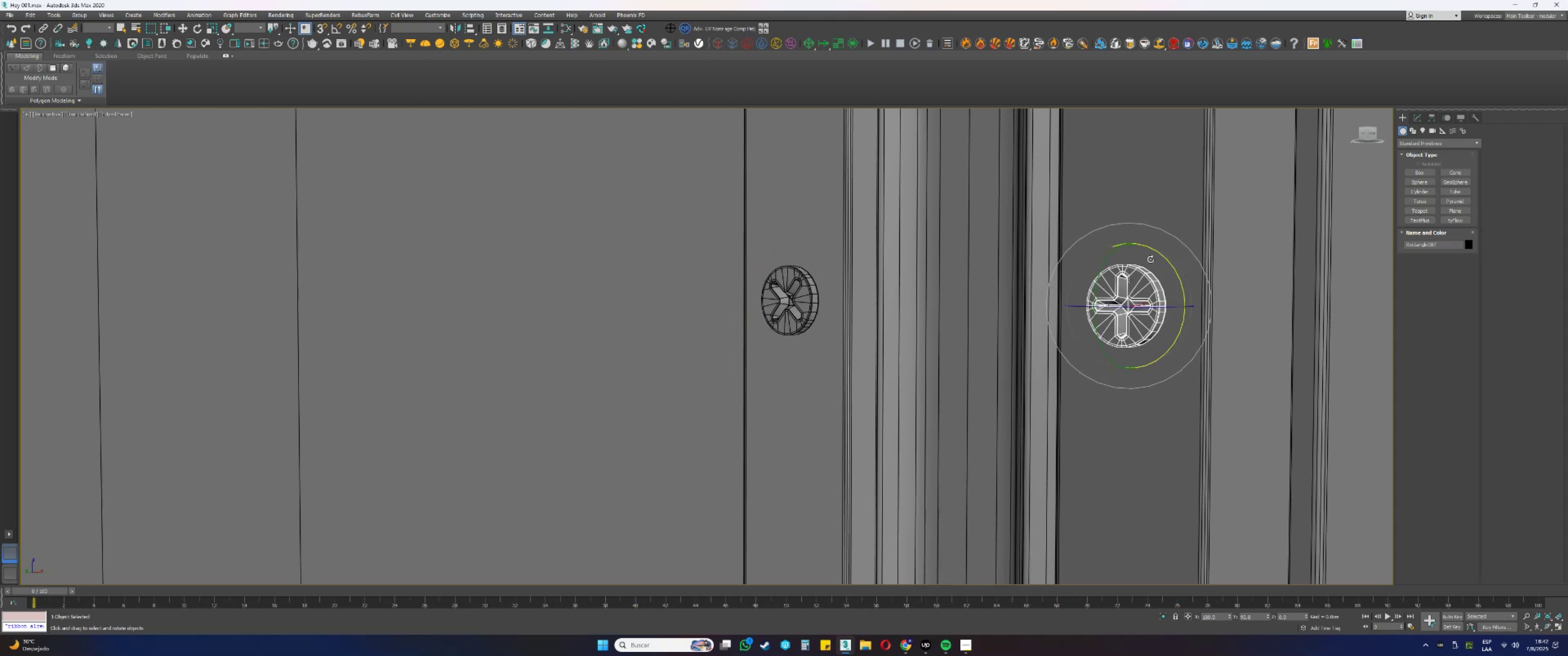 
left_click_drag(start_coordinate=[1162, 256], to_coordinate=[1151, 245])
 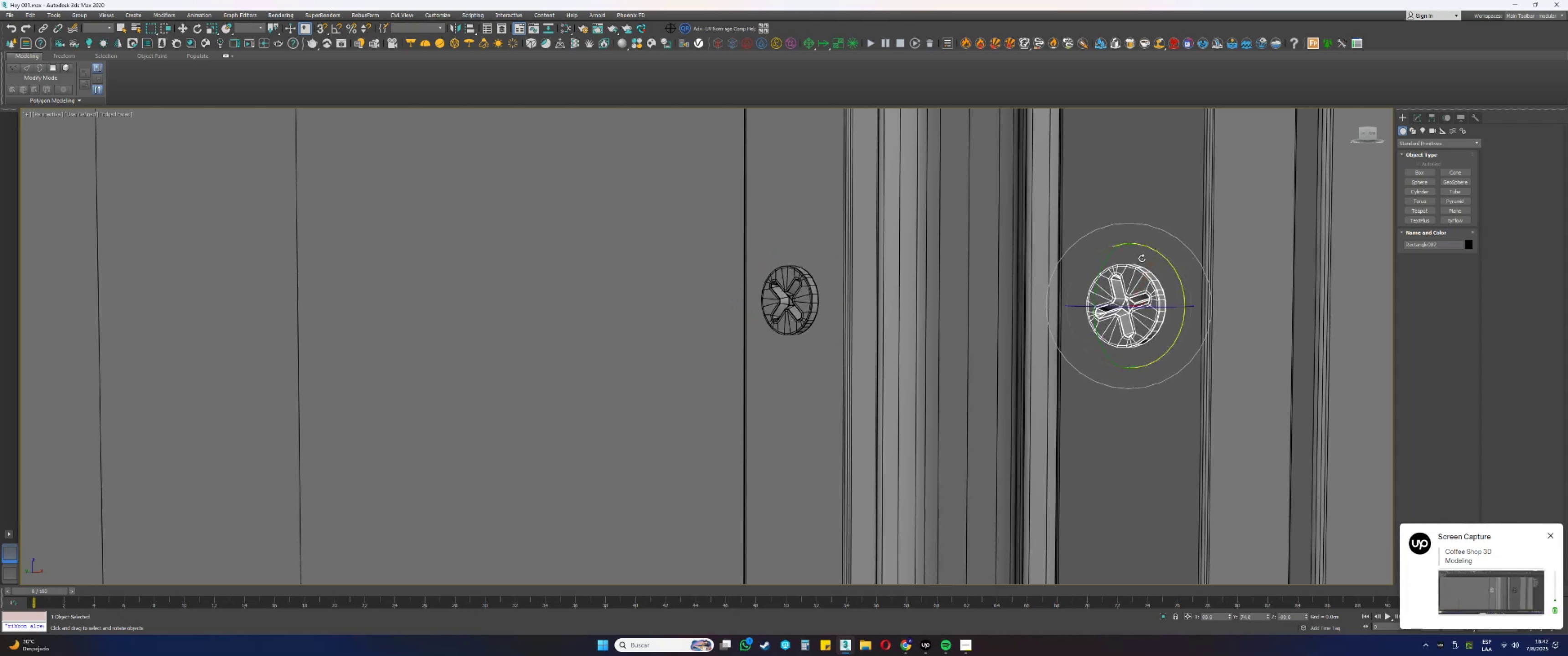 
scroll: coordinate [1103, 393], scroll_direction: down, amount: 9.0
 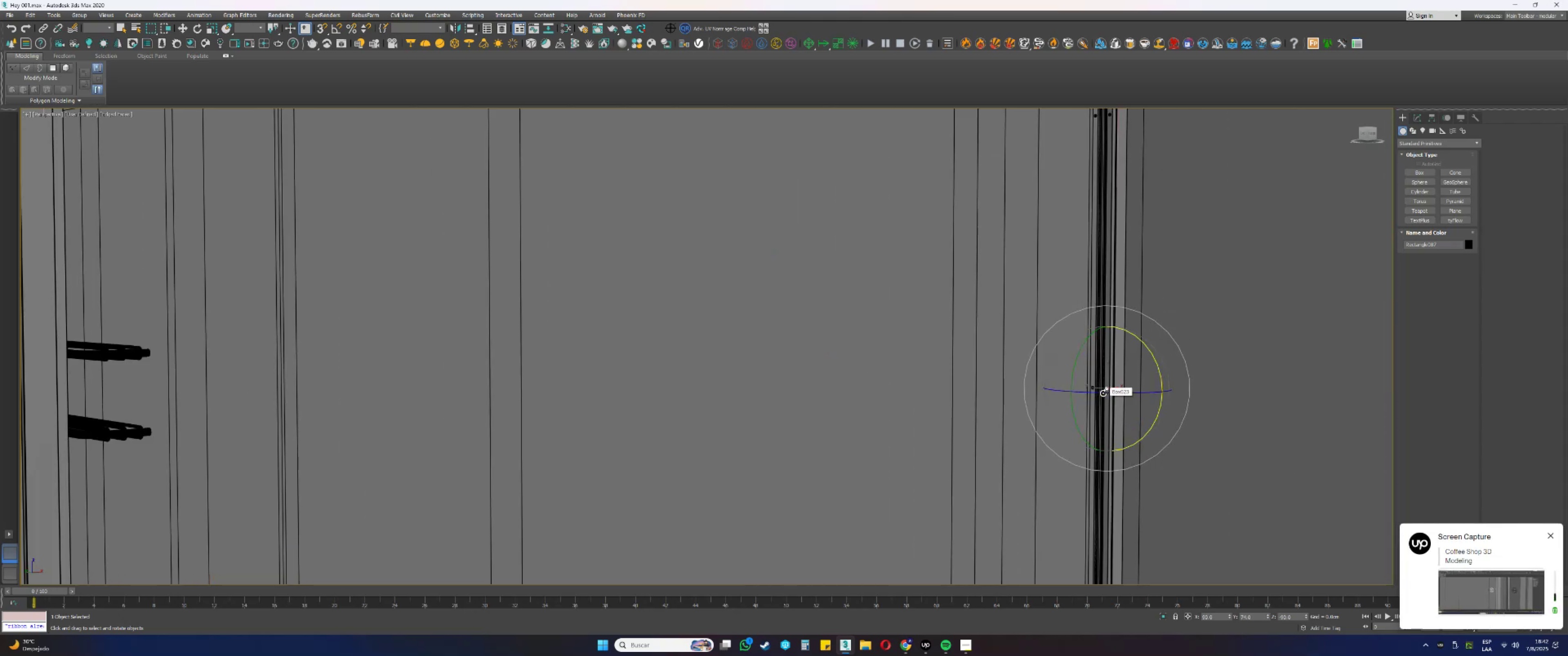 
scroll: coordinate [1059, 315], scroll_direction: up, amount: 5.0
 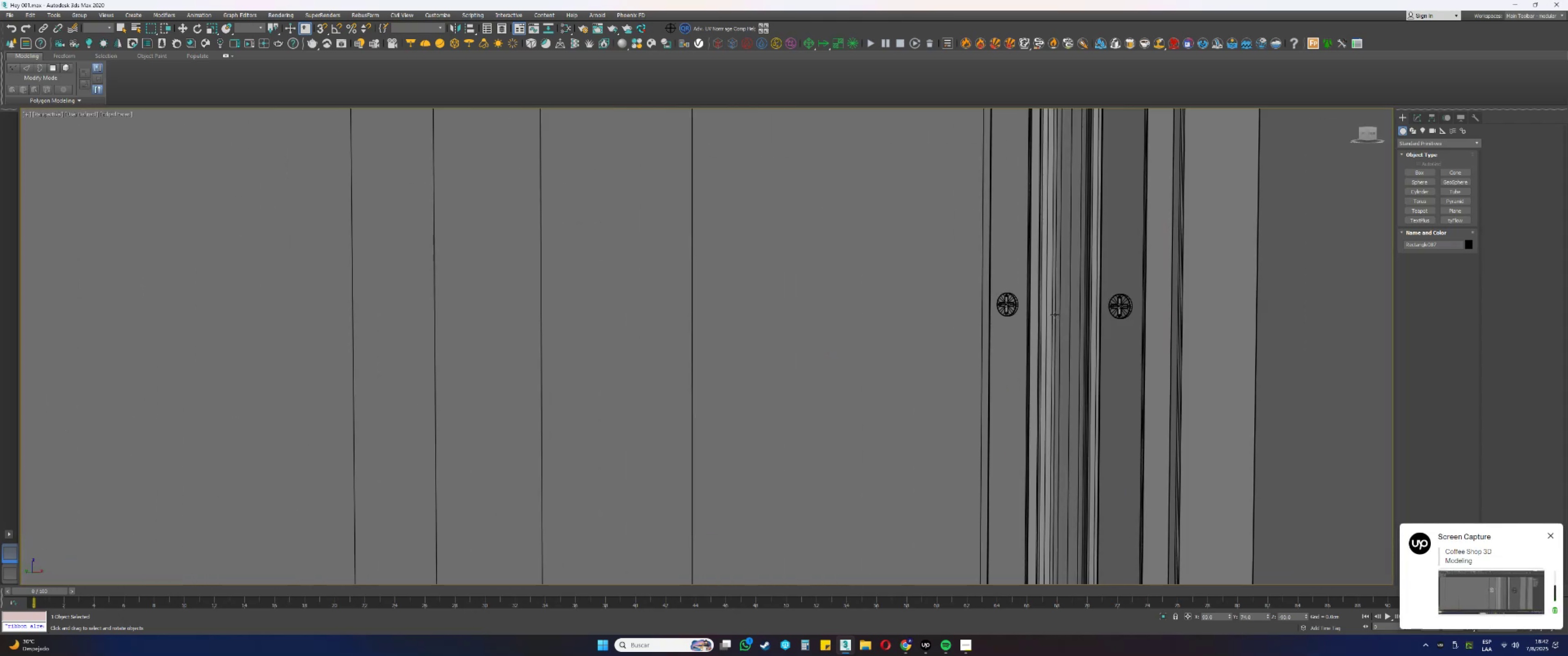 
key(F3)
 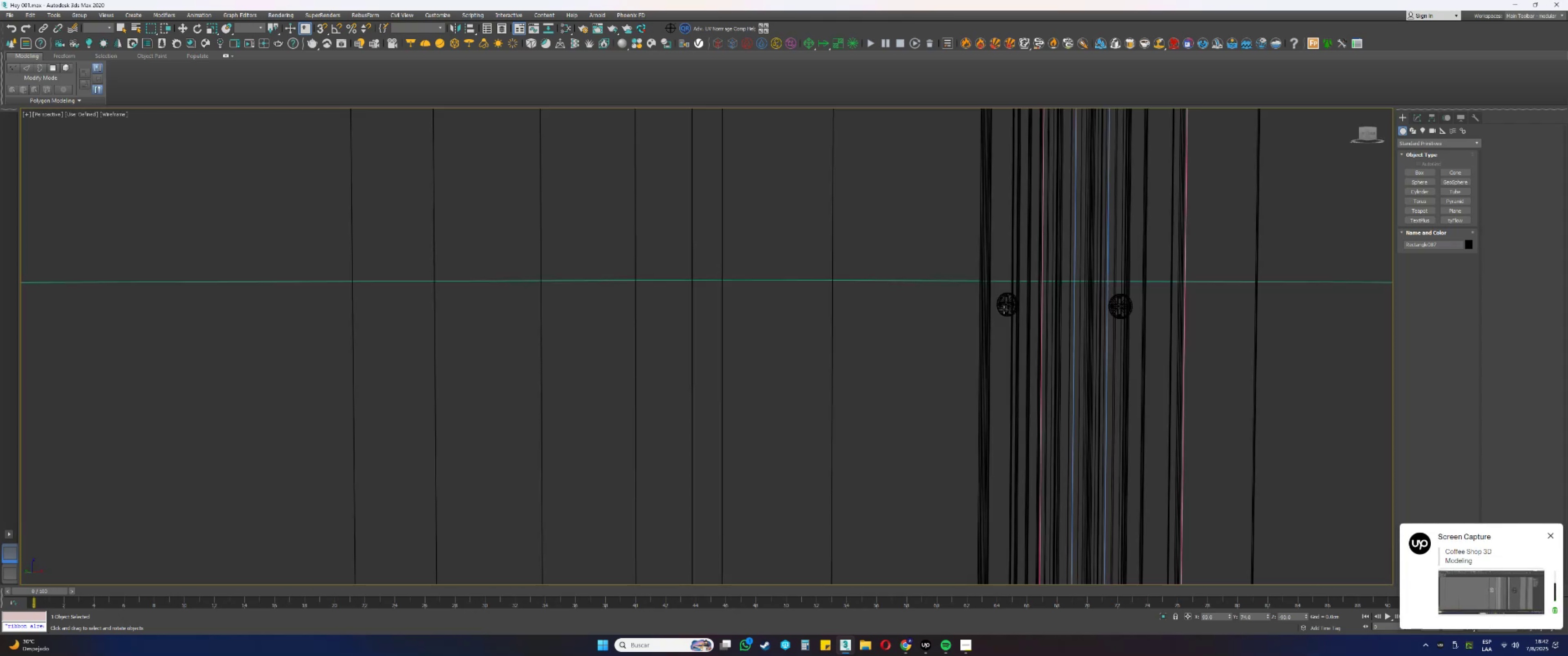 
left_click([1007, 313])
 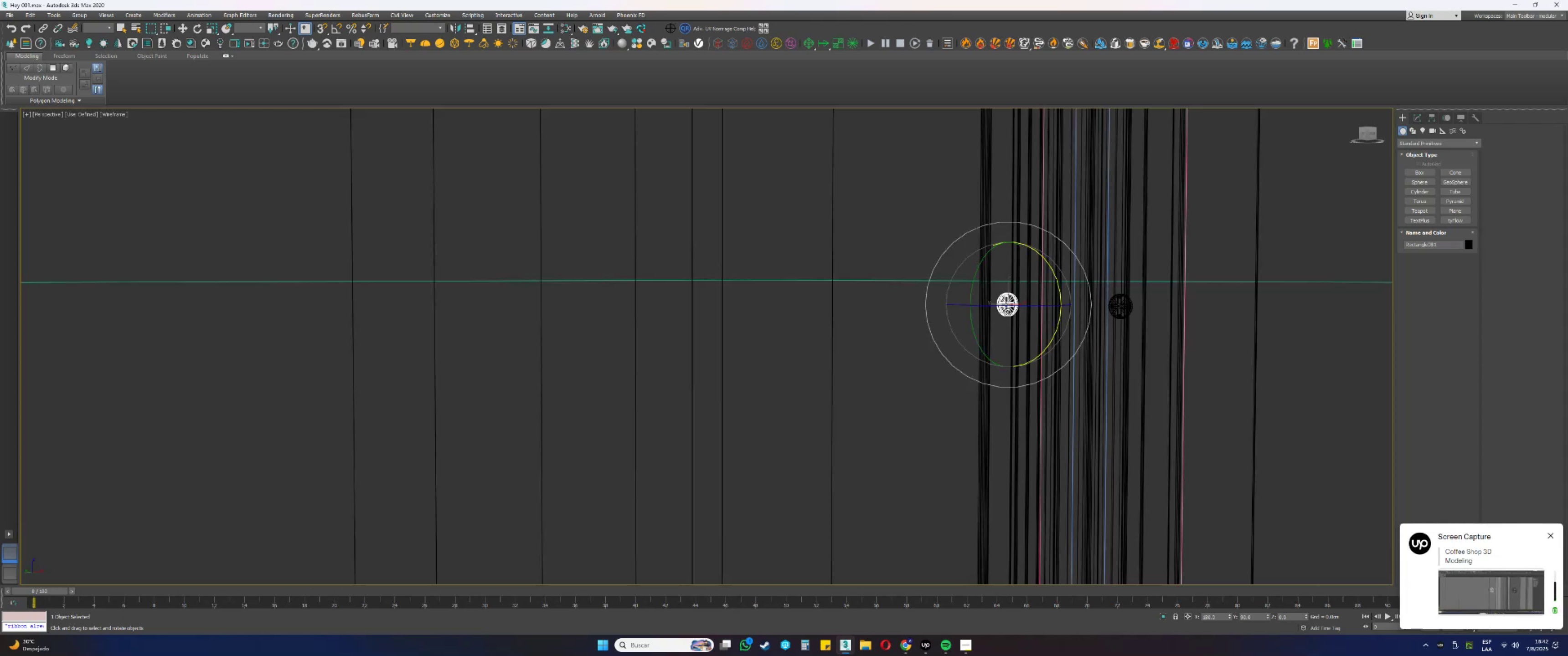 
key(F3)
 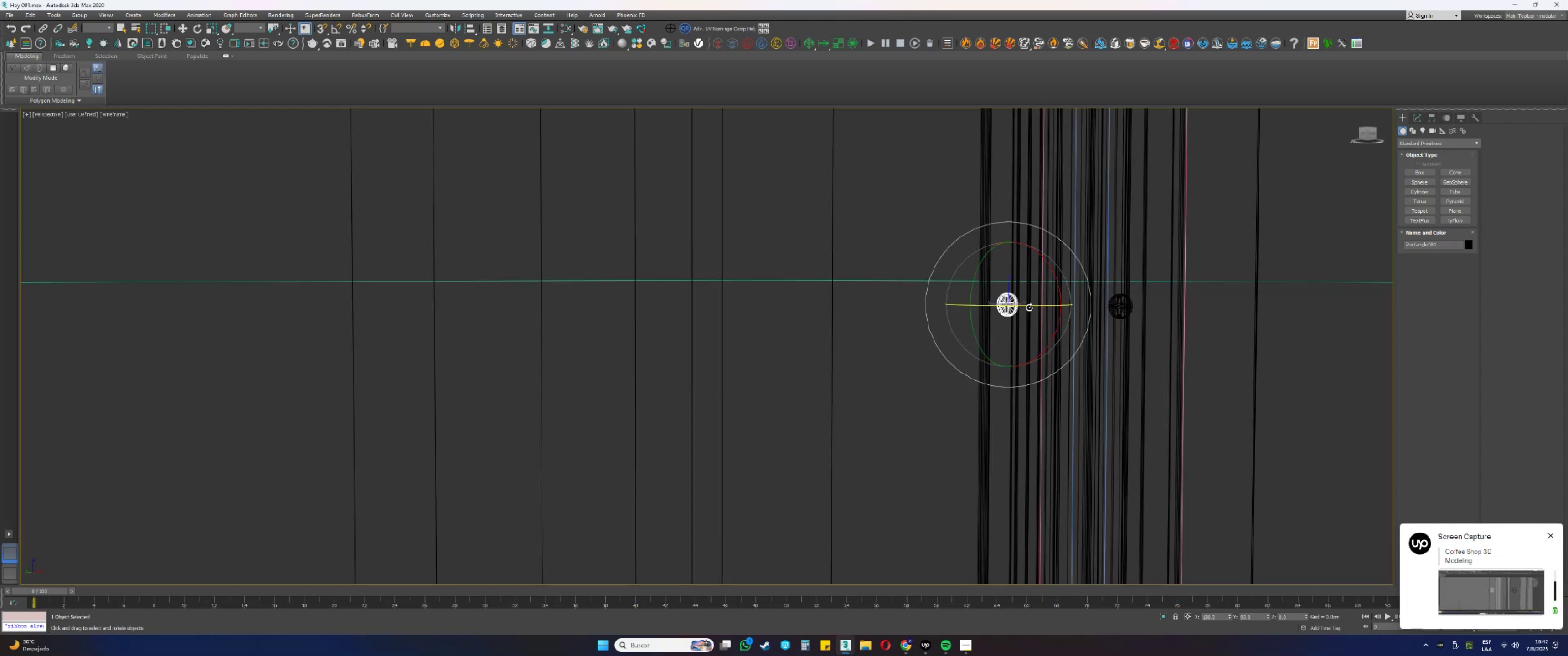 
scroll: coordinate [1080, 293], scroll_direction: up, amount: 2.0
 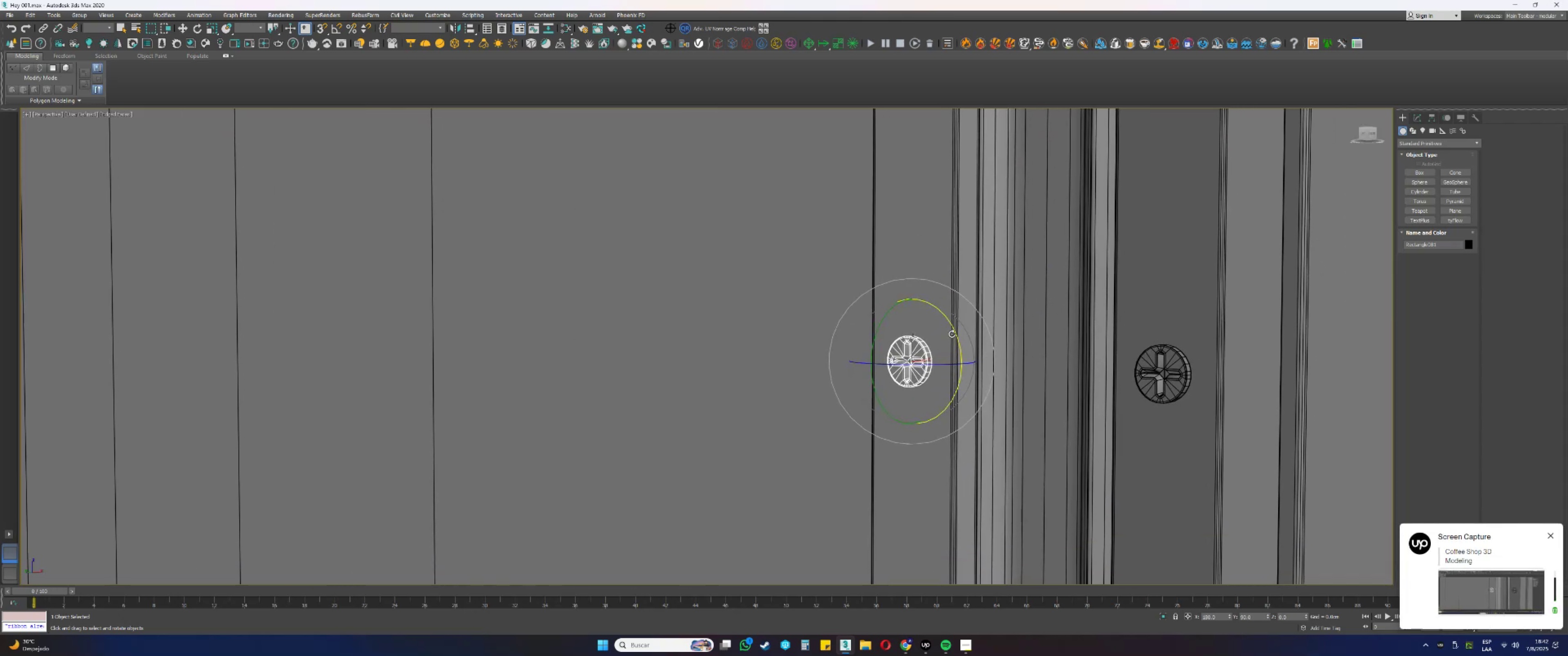 
left_click_drag(start_coordinate=[952, 328], to_coordinate=[938, 290])
 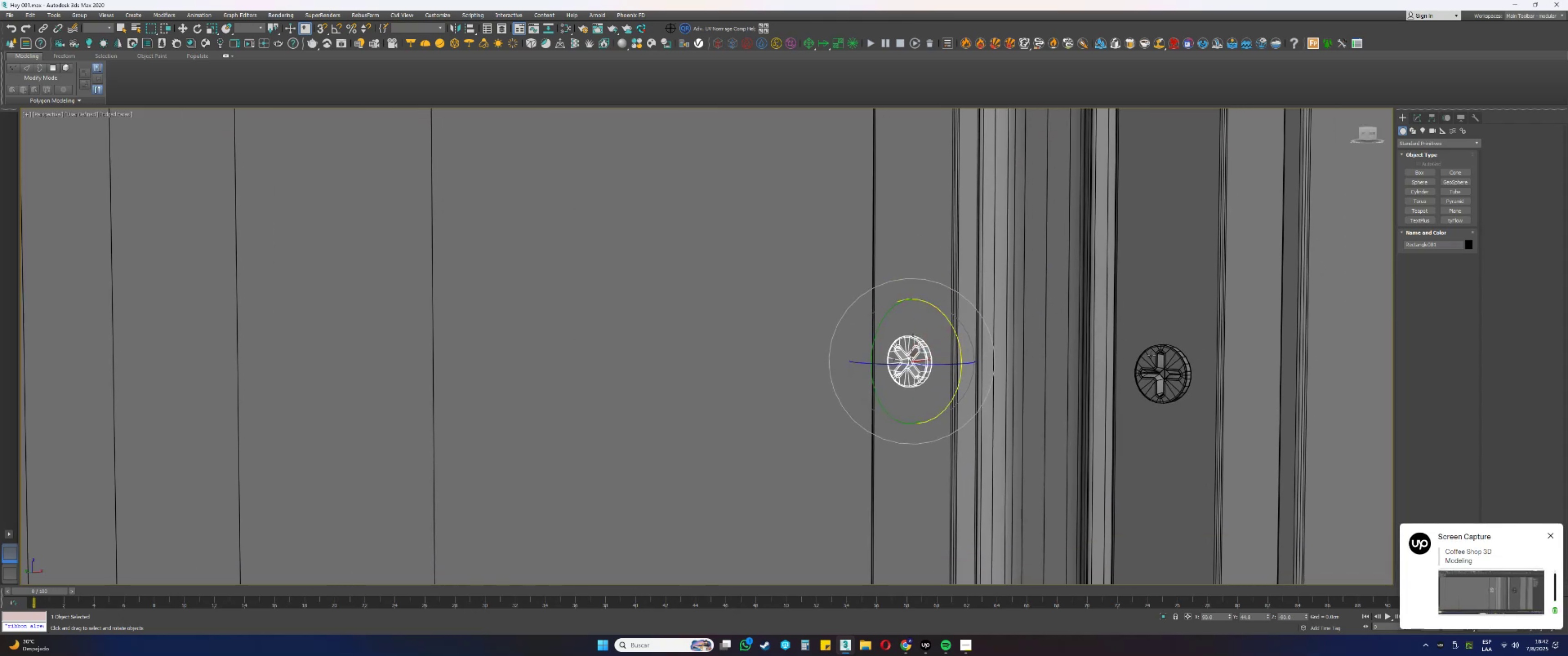 
left_click([1160, 359])
 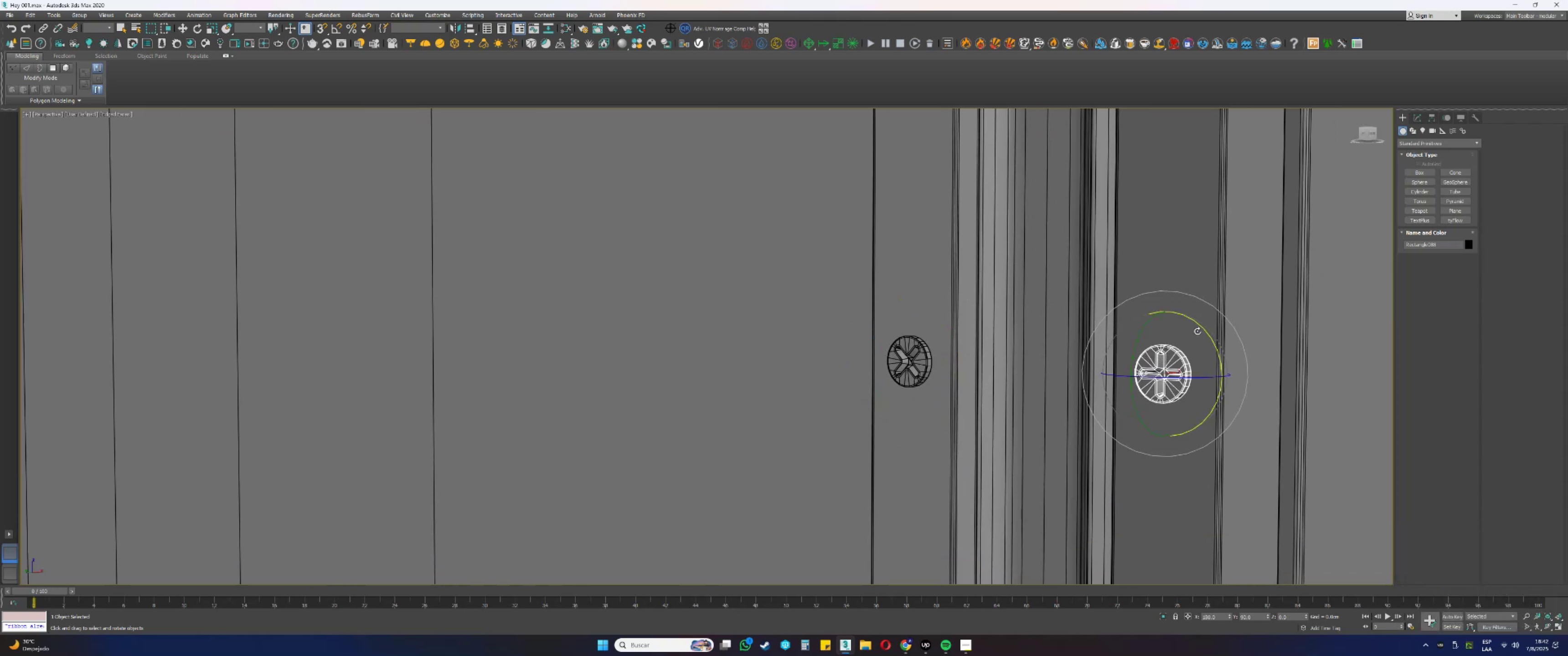 
left_click_drag(start_coordinate=[1205, 330], to_coordinate=[1192, 317])
 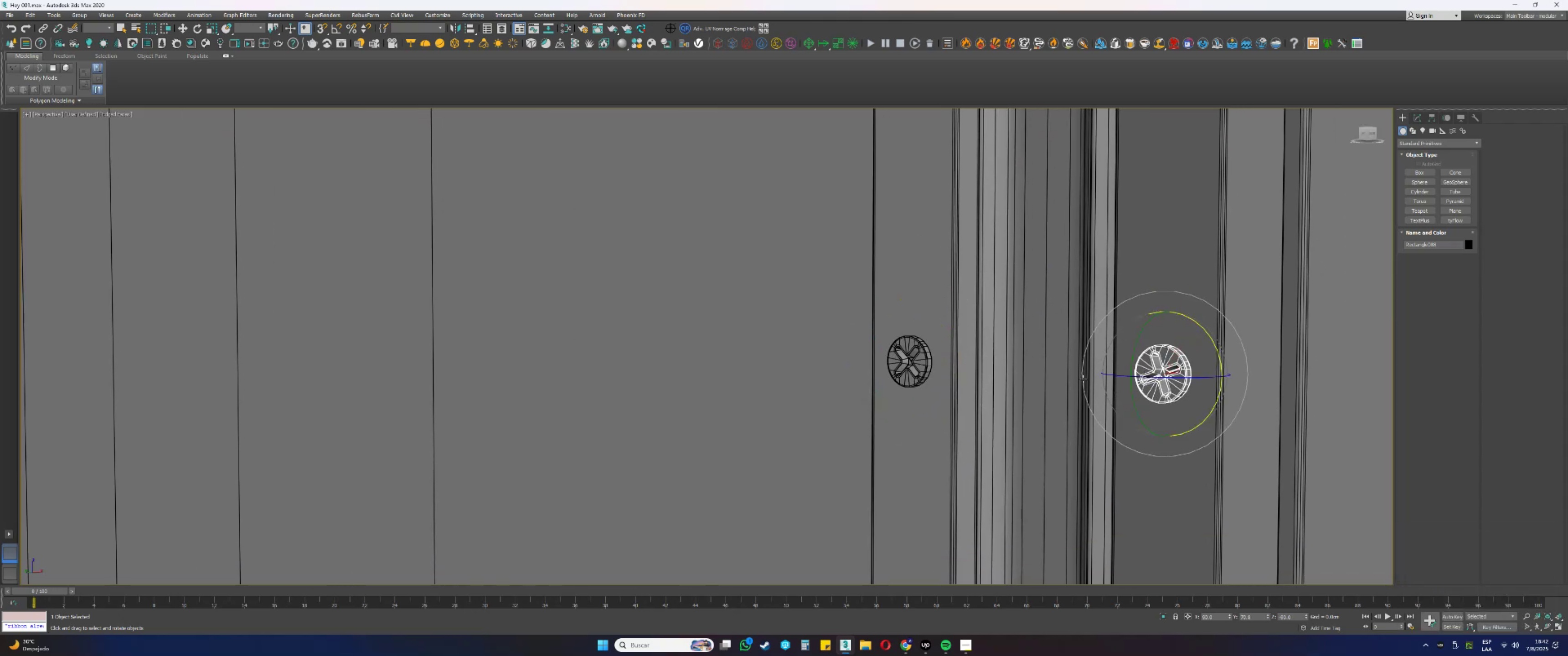 
scroll: coordinate [1040, 297], scroll_direction: down, amount: 6.0
 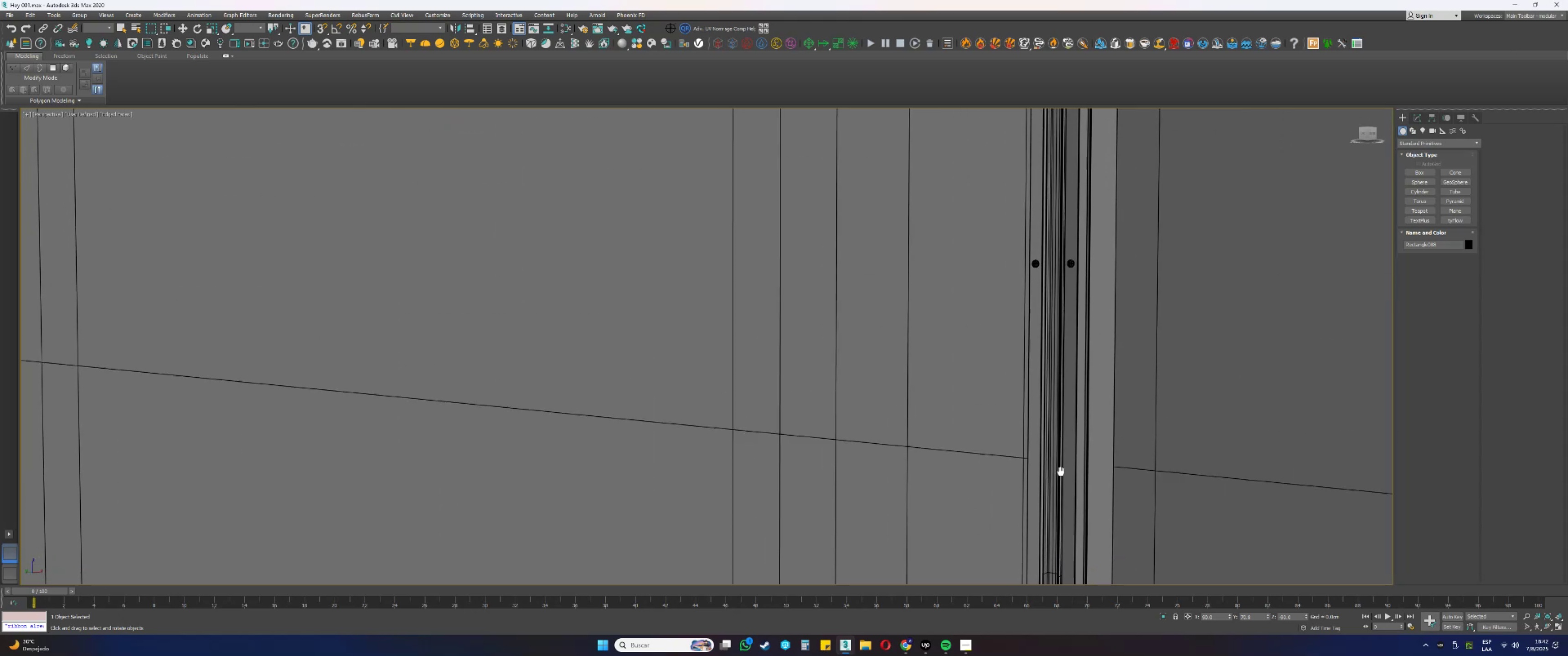 
scroll: coordinate [1058, 283], scroll_direction: up, amount: 6.0
 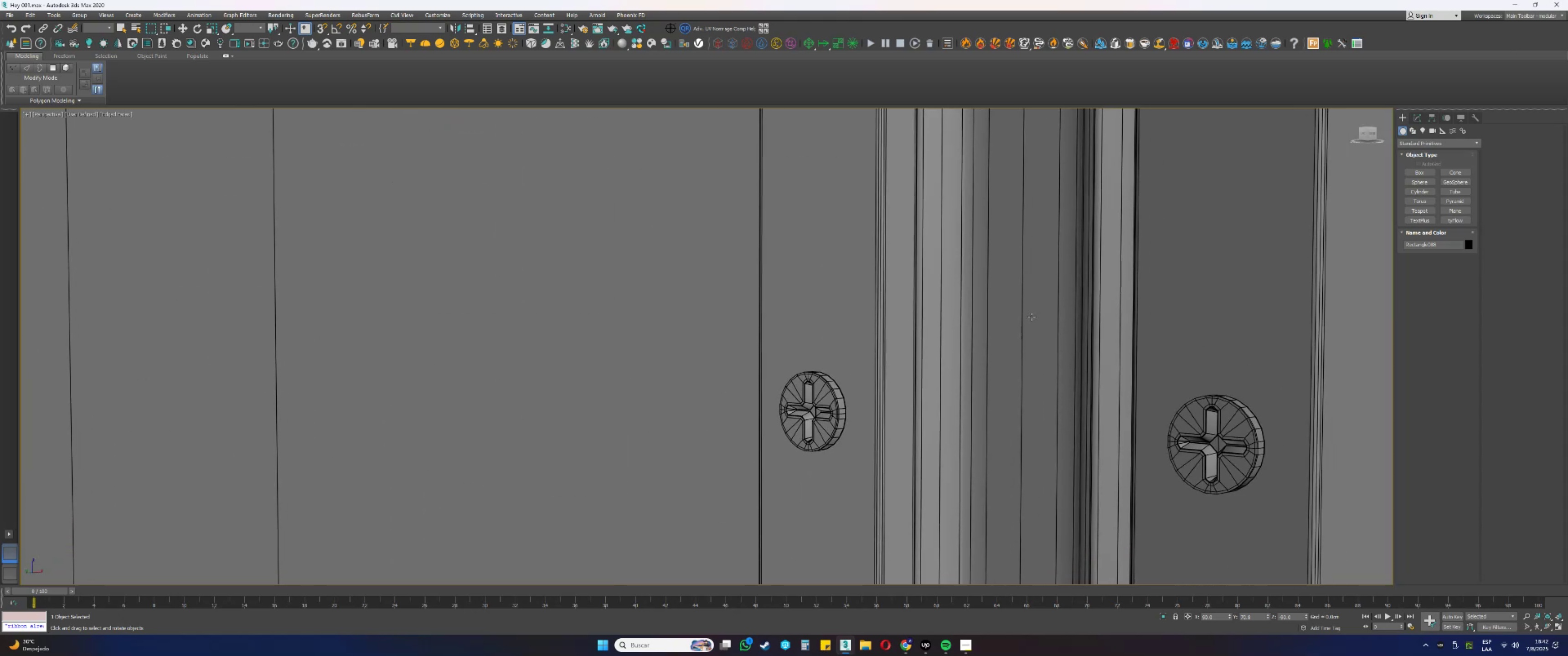 
key(F3)
 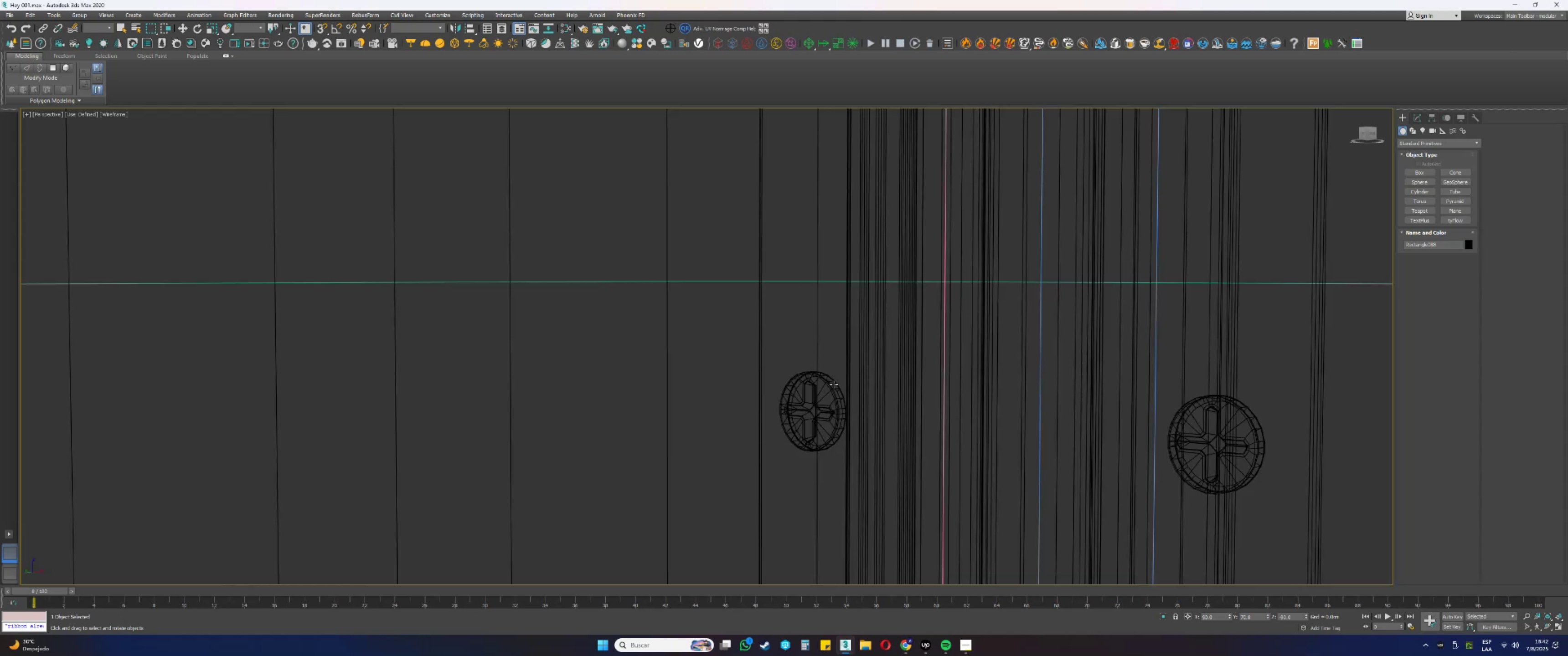 
left_click([828, 388])
 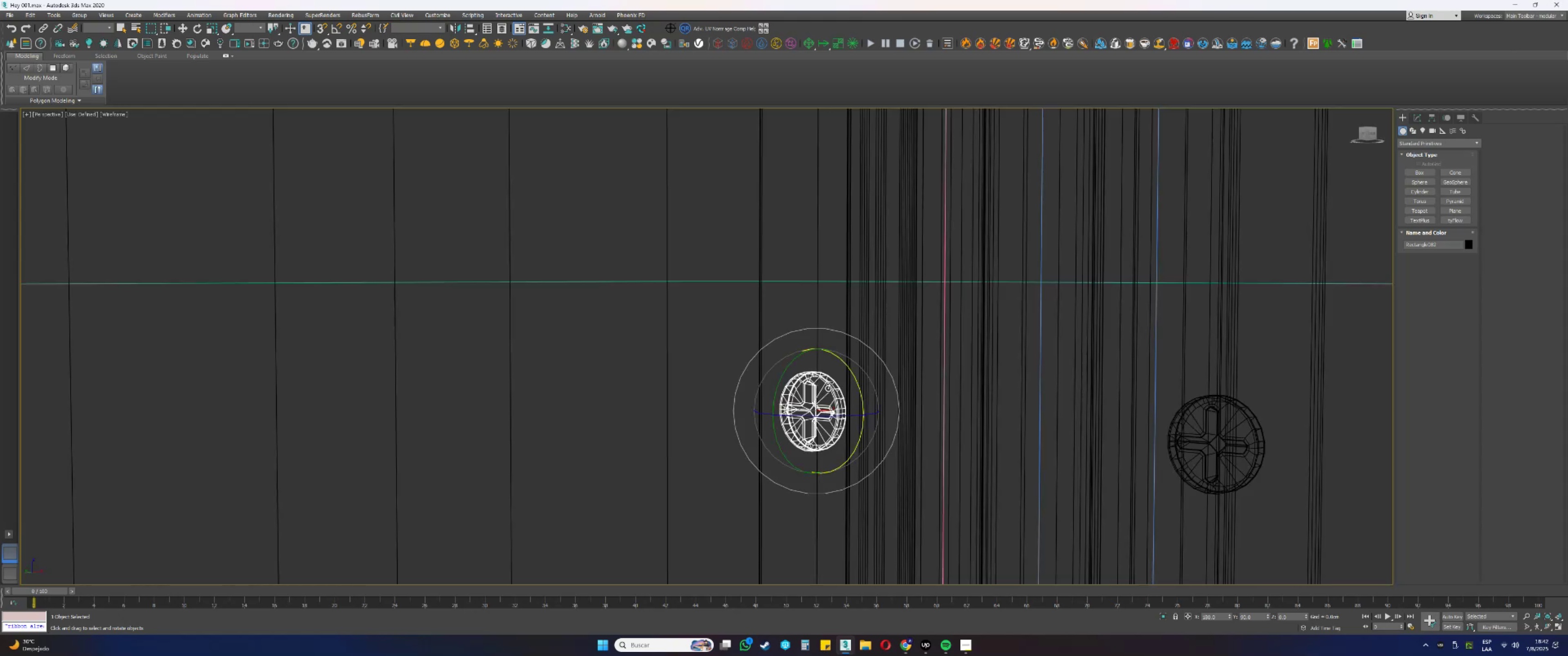 
key(F3)
 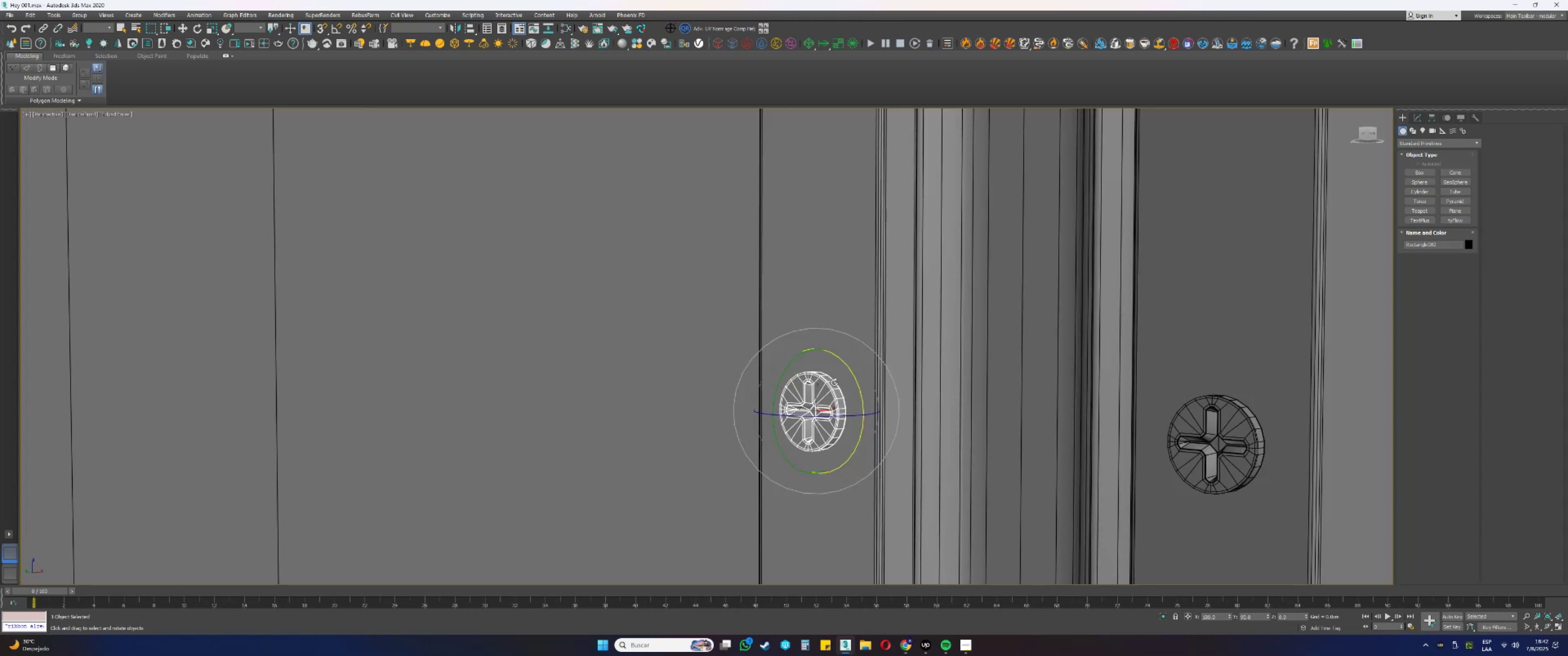 
scroll: coordinate [834, 382], scroll_direction: down, amount: 1.0
 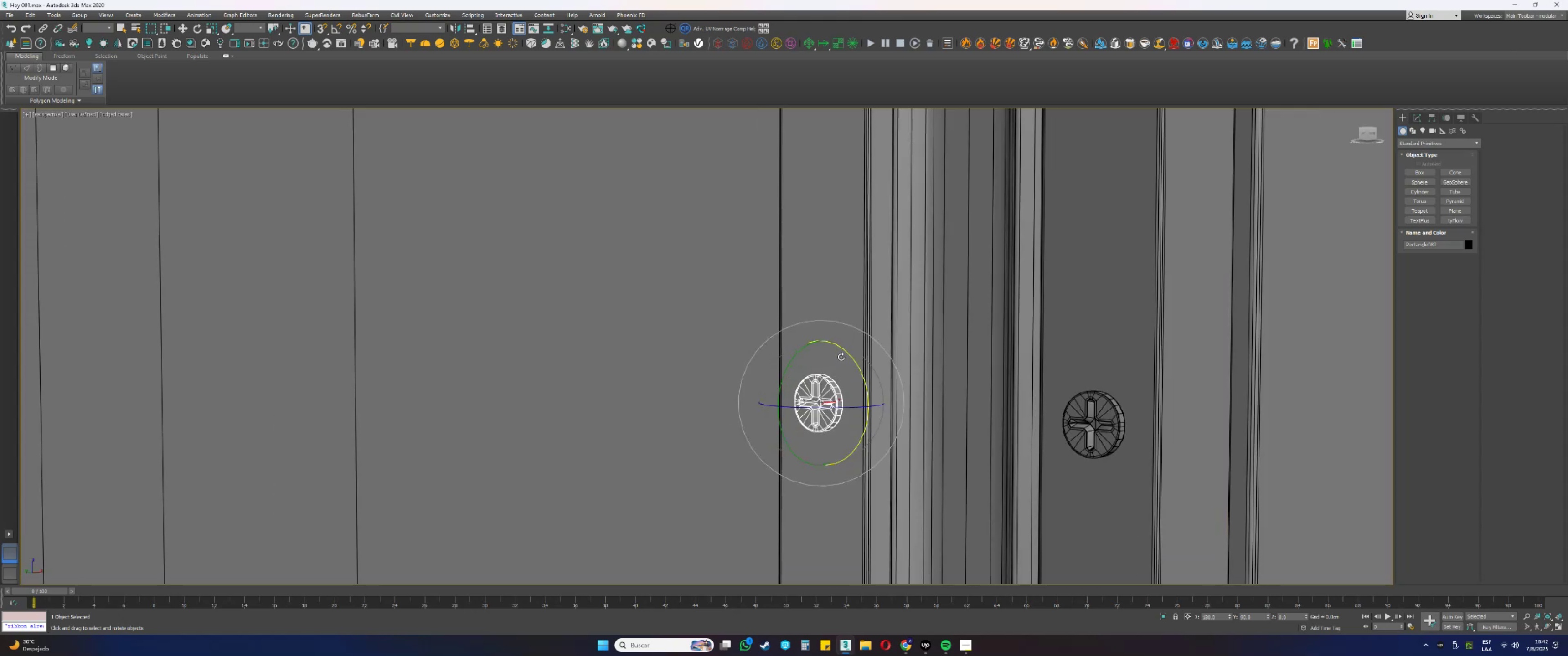 
left_click_drag(start_coordinate=[846, 351], to_coordinate=[865, 378])
 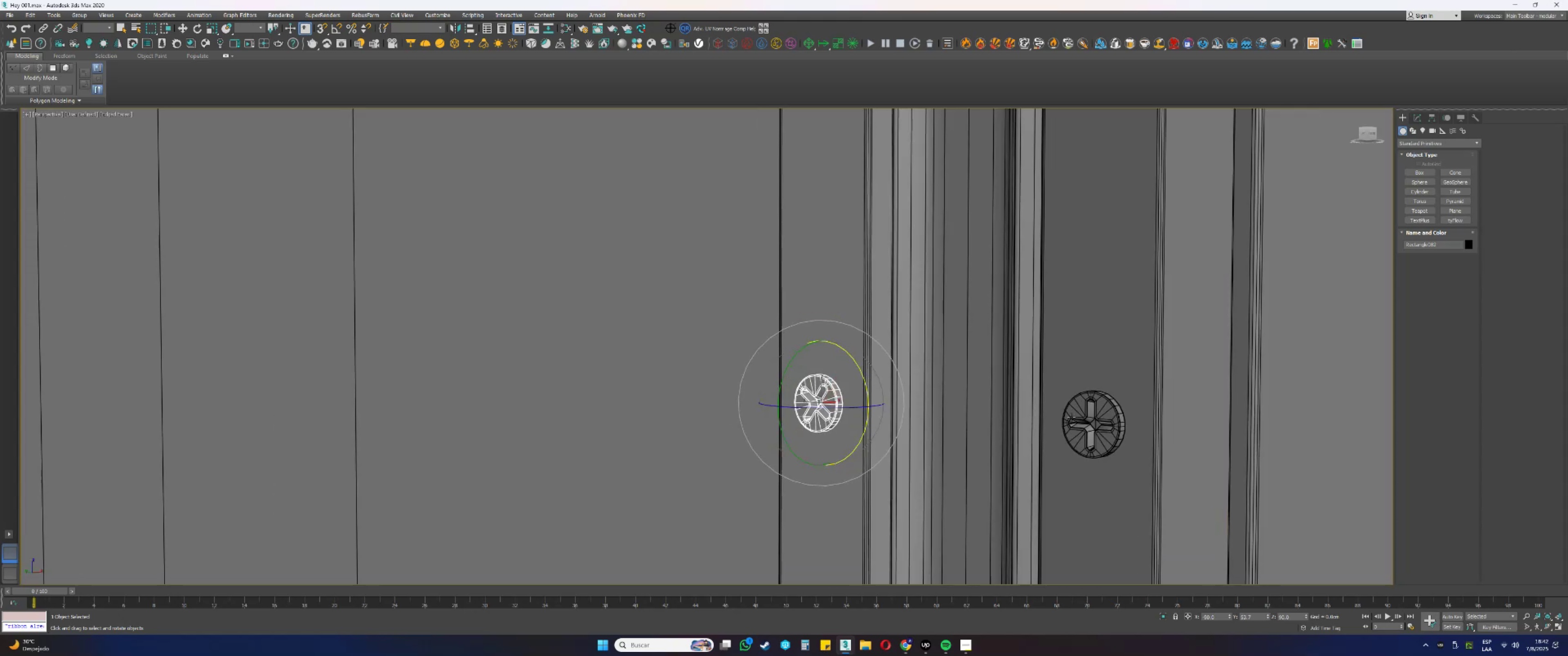 
left_click([1083, 405])
 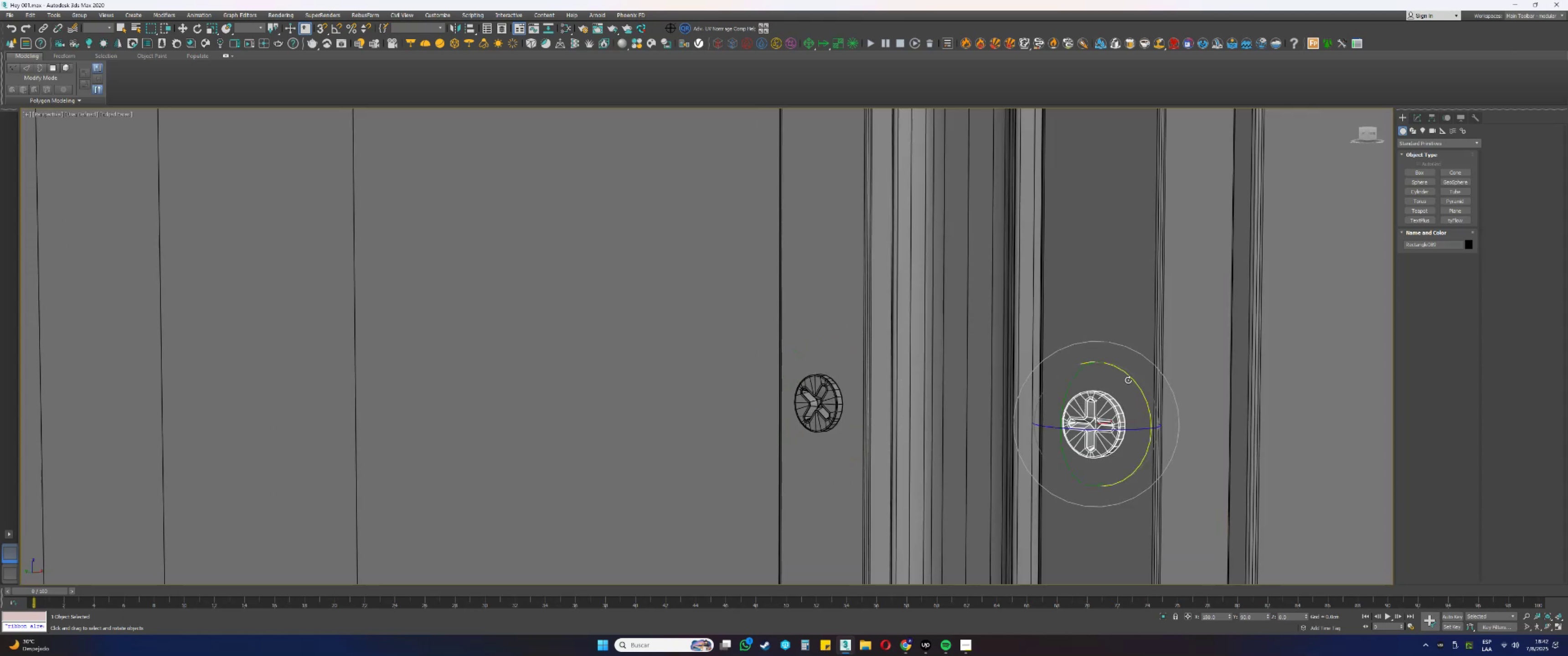 
left_click_drag(start_coordinate=[1133, 380], to_coordinate=[1118, 361])
 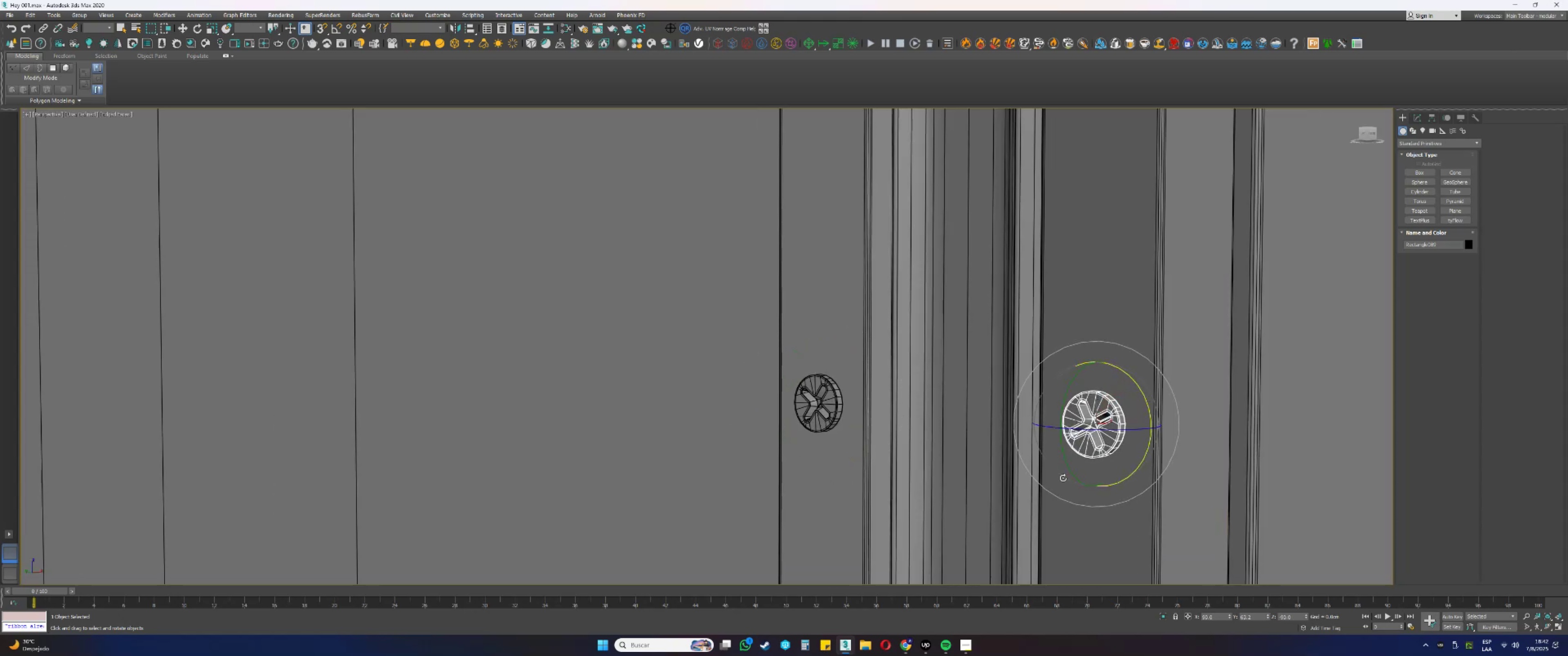 
scroll: coordinate [1064, 410], scroll_direction: down, amount: 8.0
 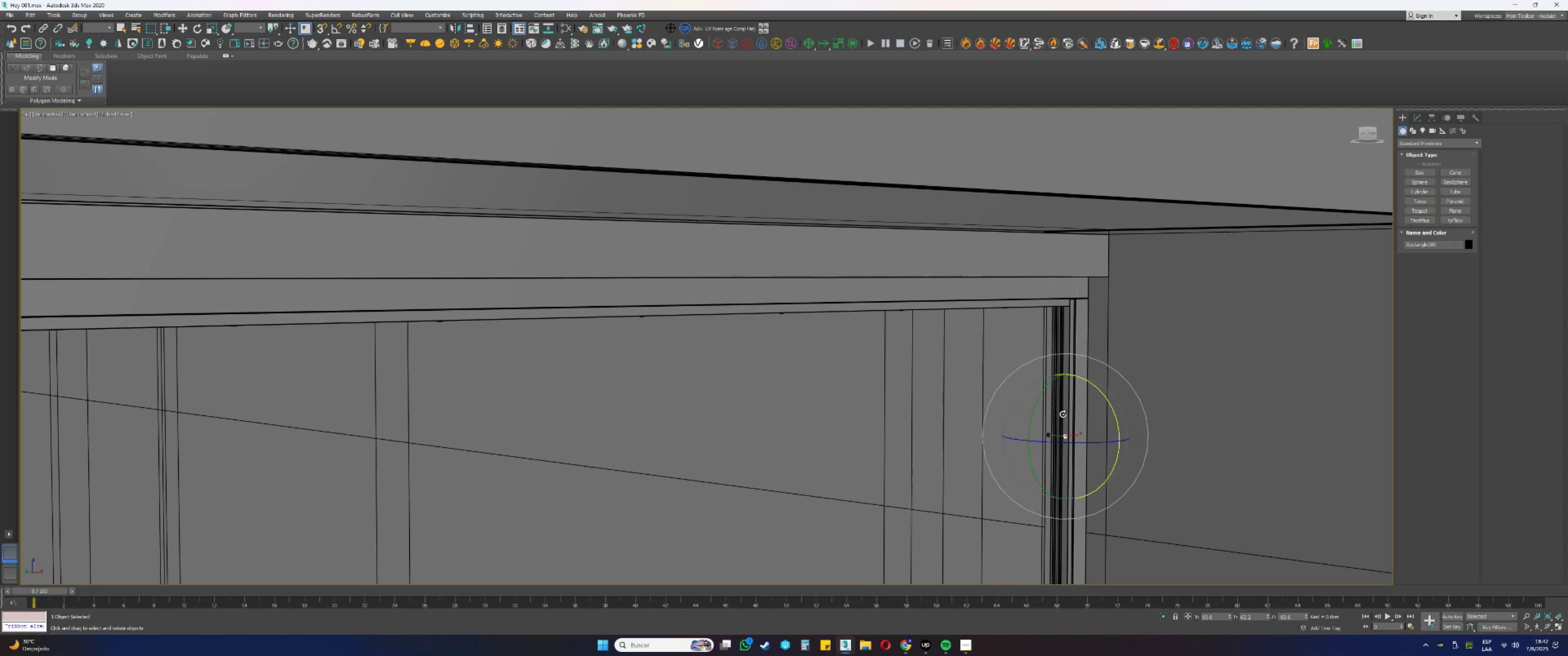 
hold_key(key=AltLeft, duration=0.79)
 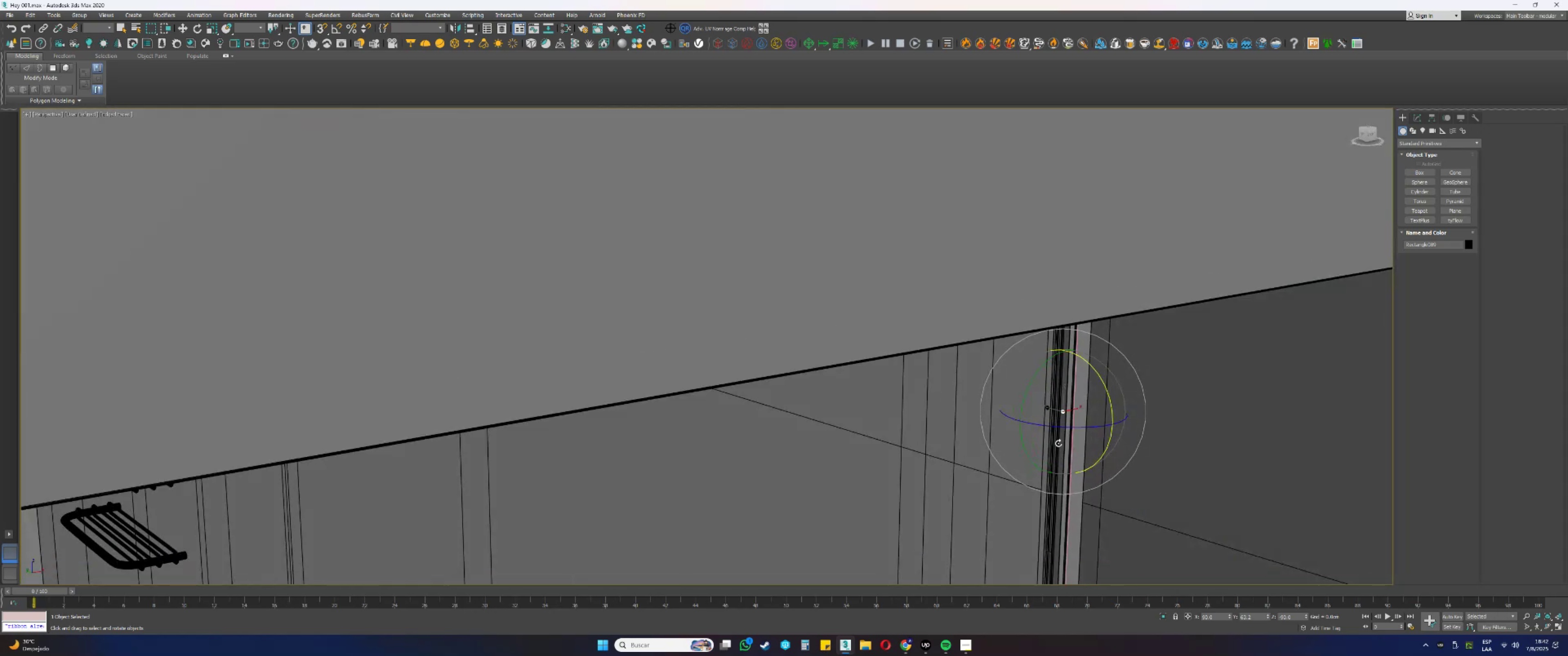 
key(Alt+AltLeft)
 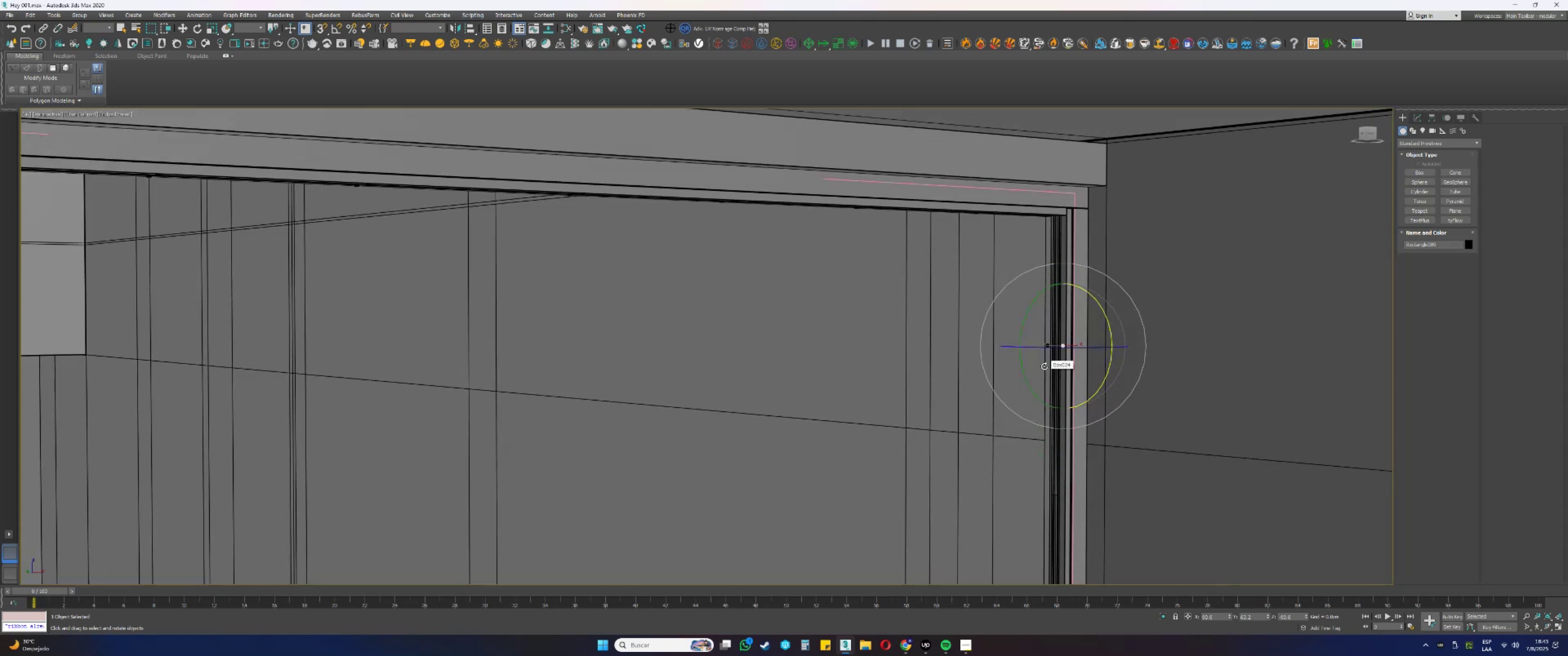 
wait(12.06)
 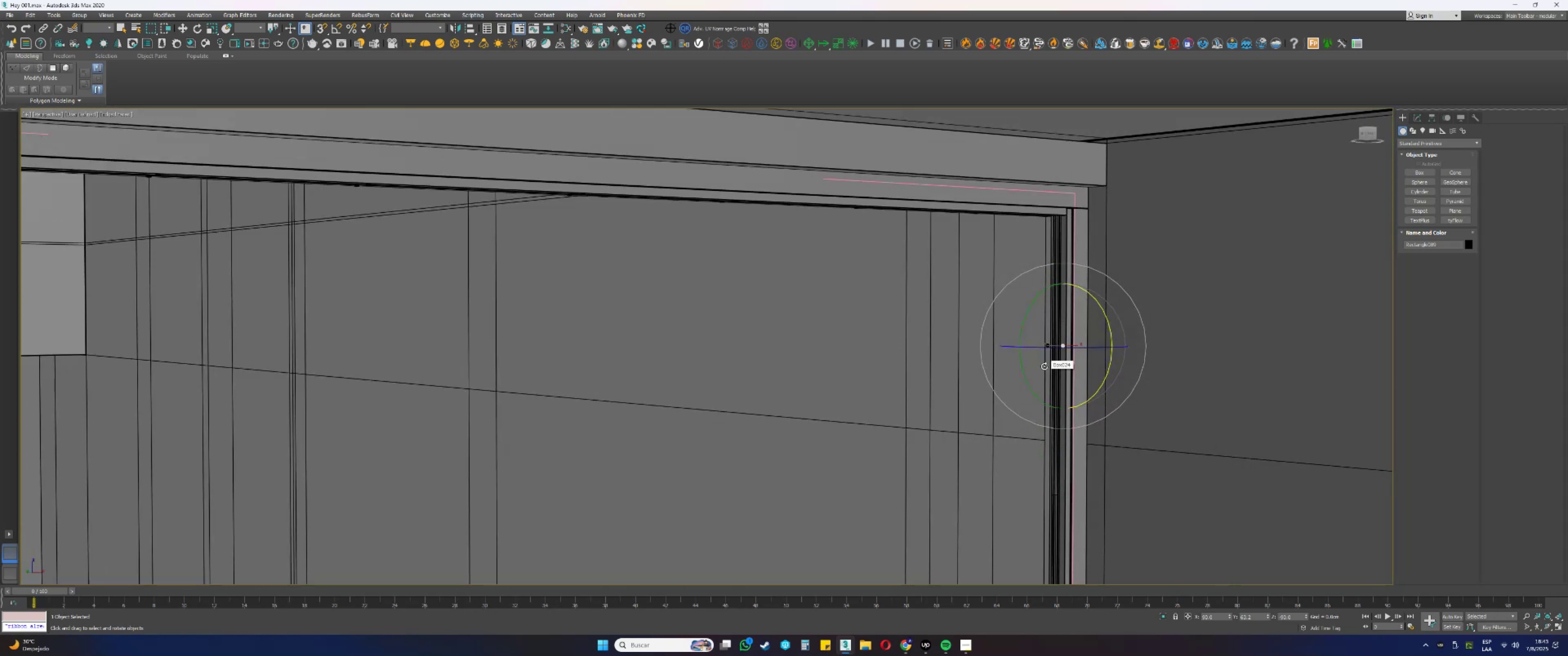 
scroll: coordinate [975, 328], scroll_direction: down, amount: 5.0
 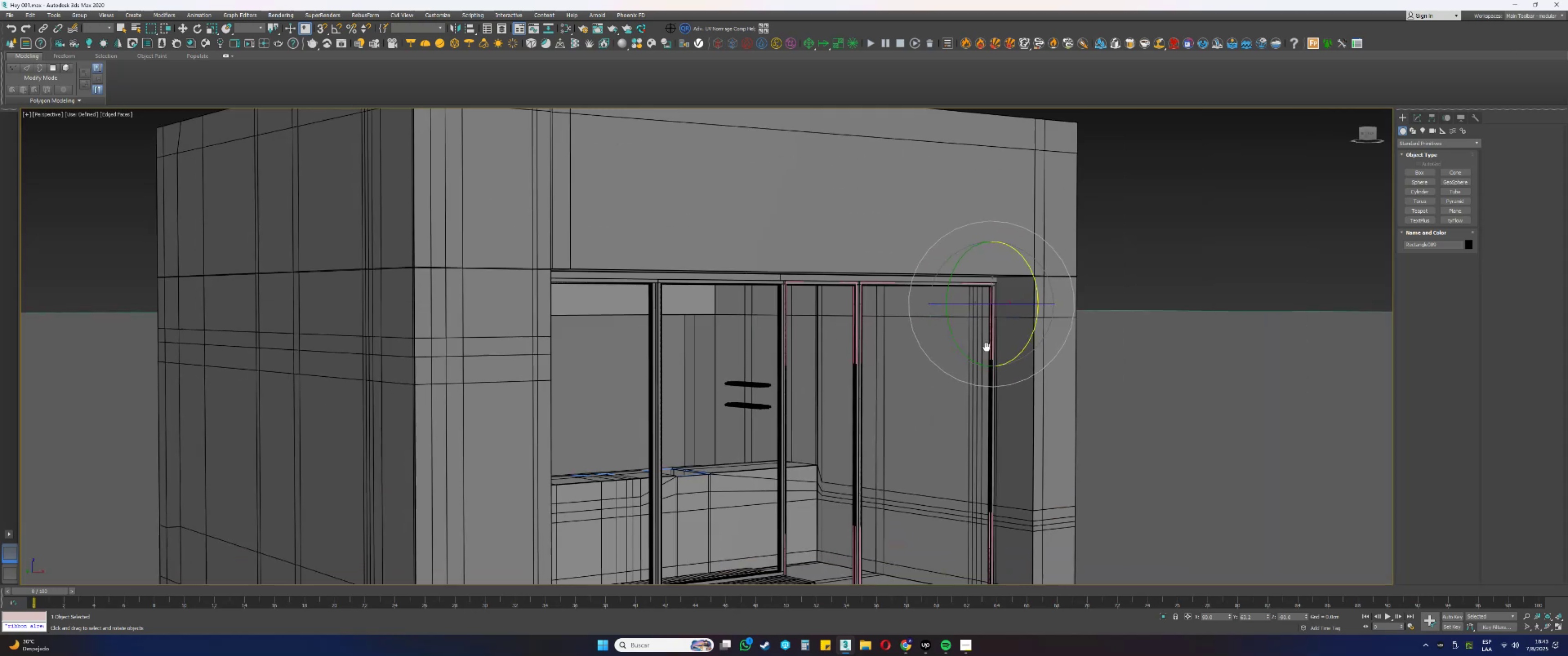 
key(Q)
 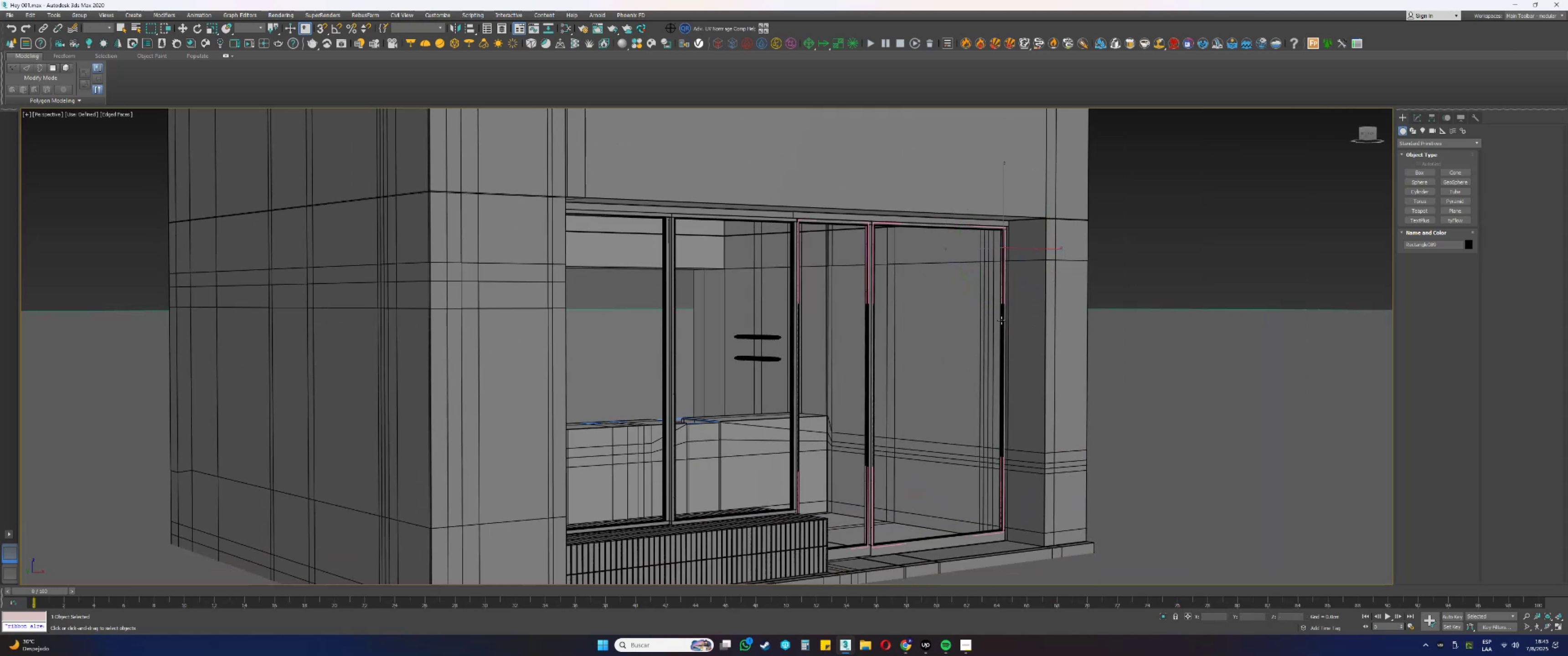 
hold_key(key=AltLeft, duration=0.83)
 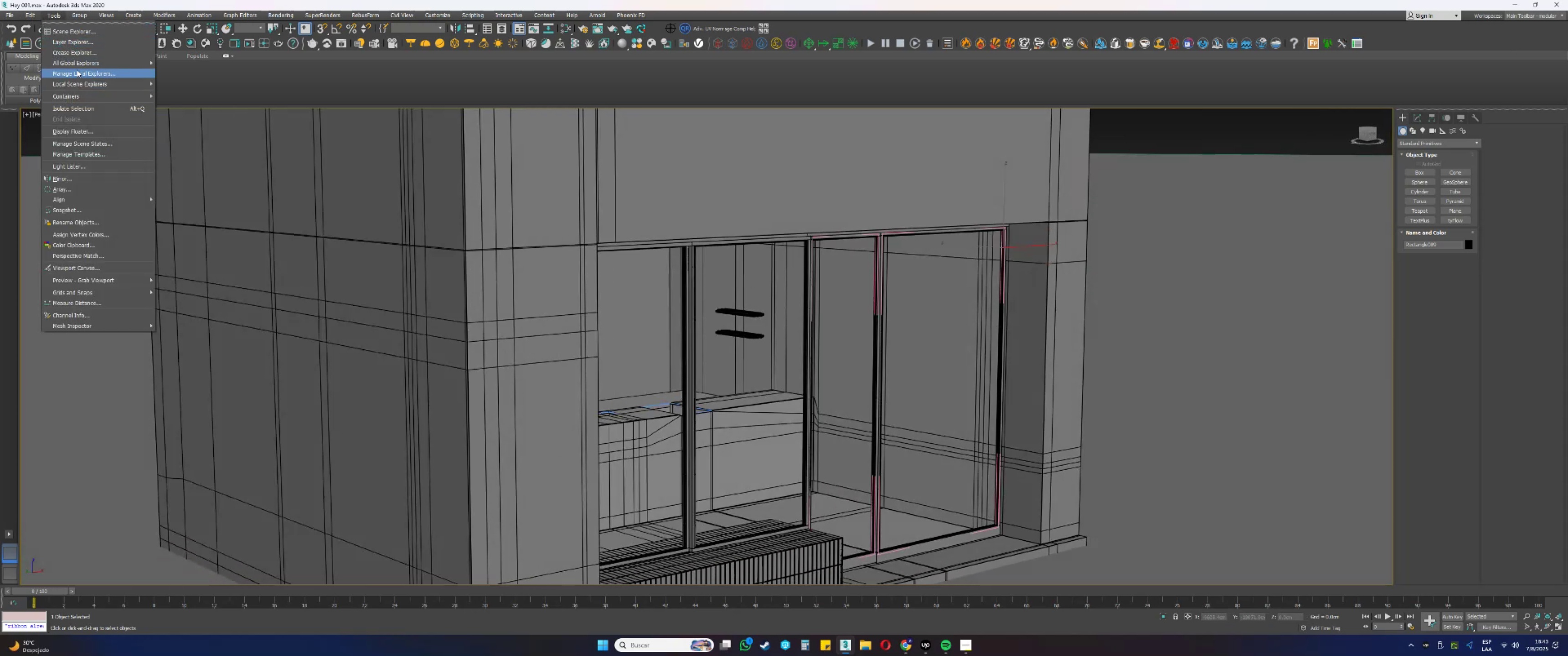 
left_click([86, 72])
 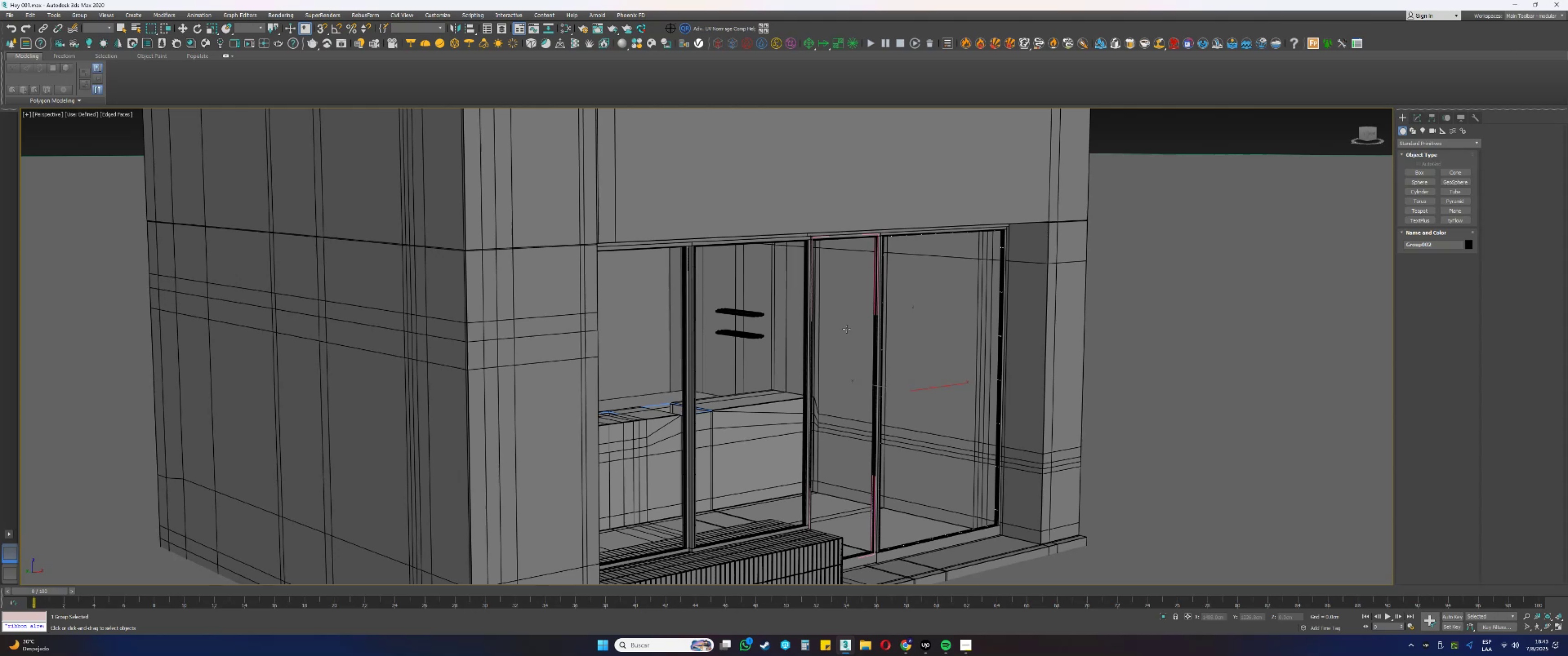 
scroll: coordinate [867, 340], scroll_direction: up, amount: 11.0
 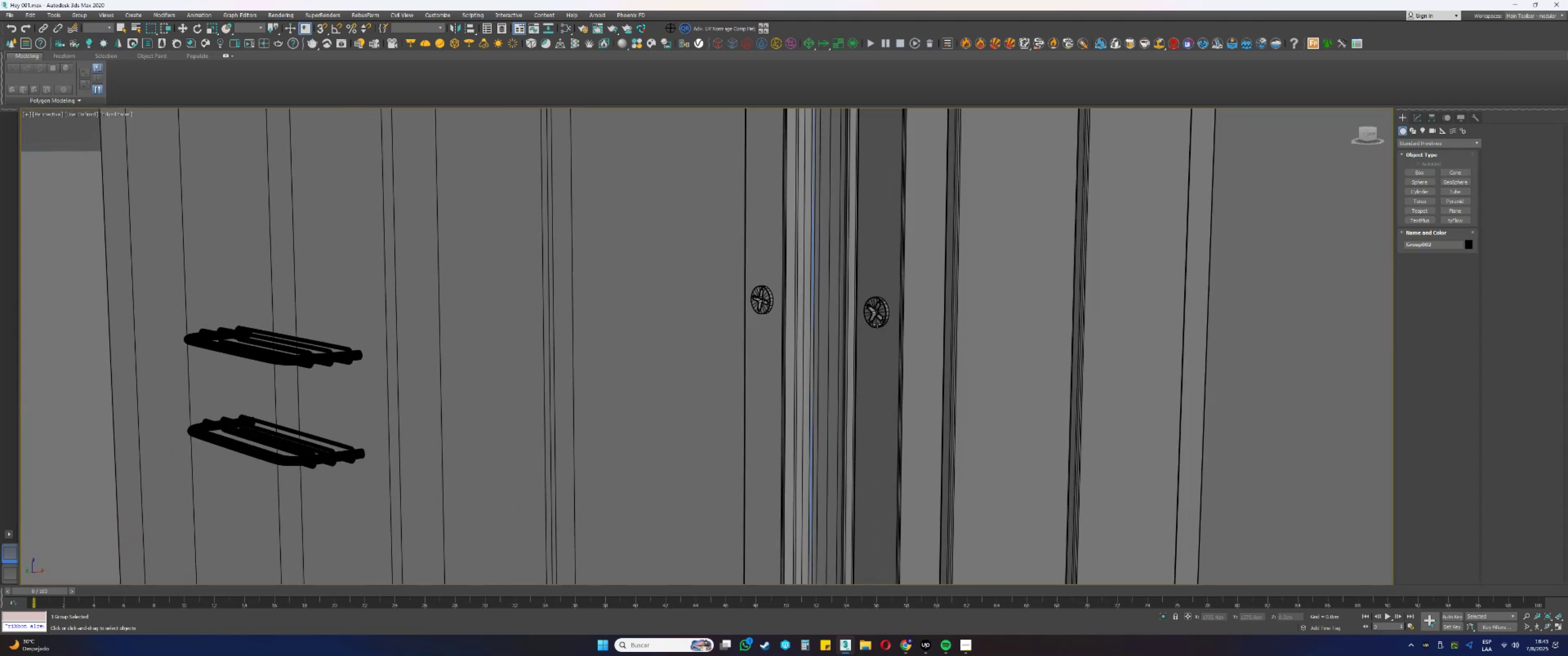 
left_click([877, 324])
 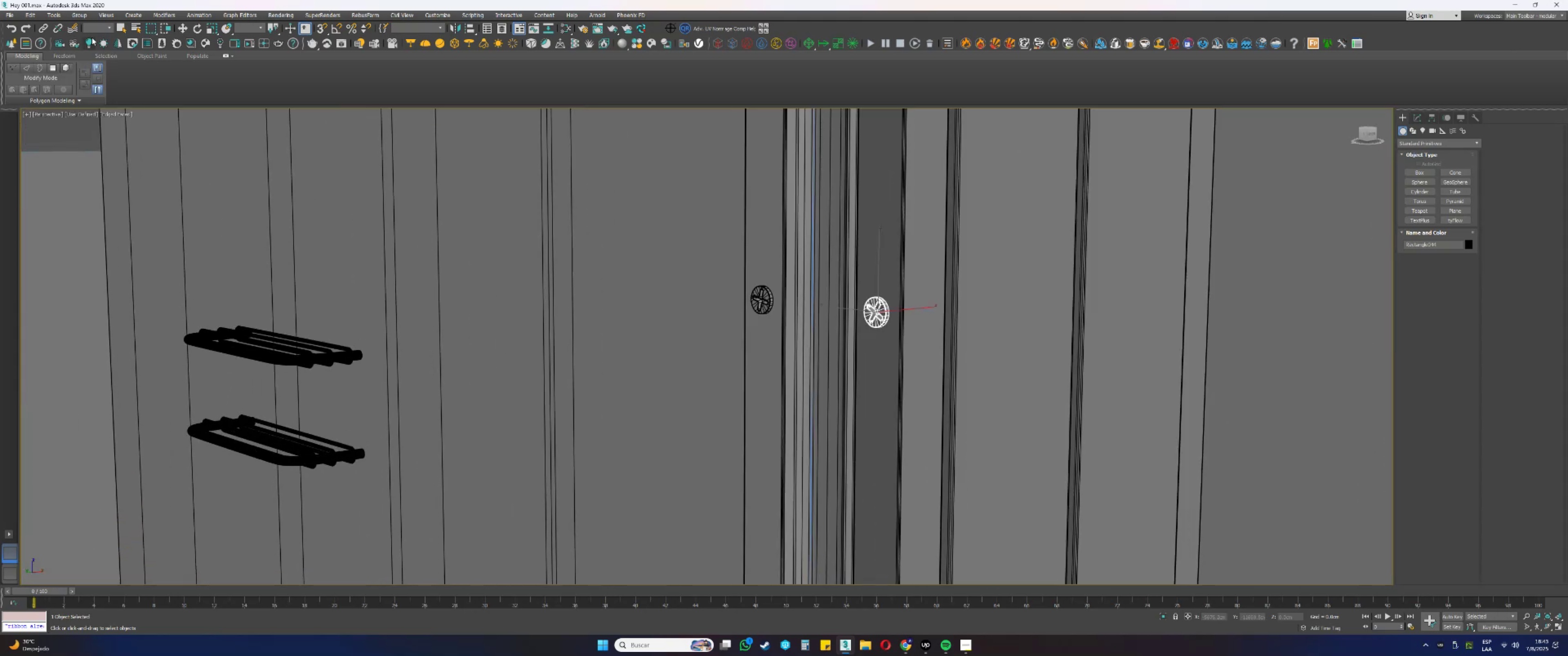 
left_click([82, 15])
 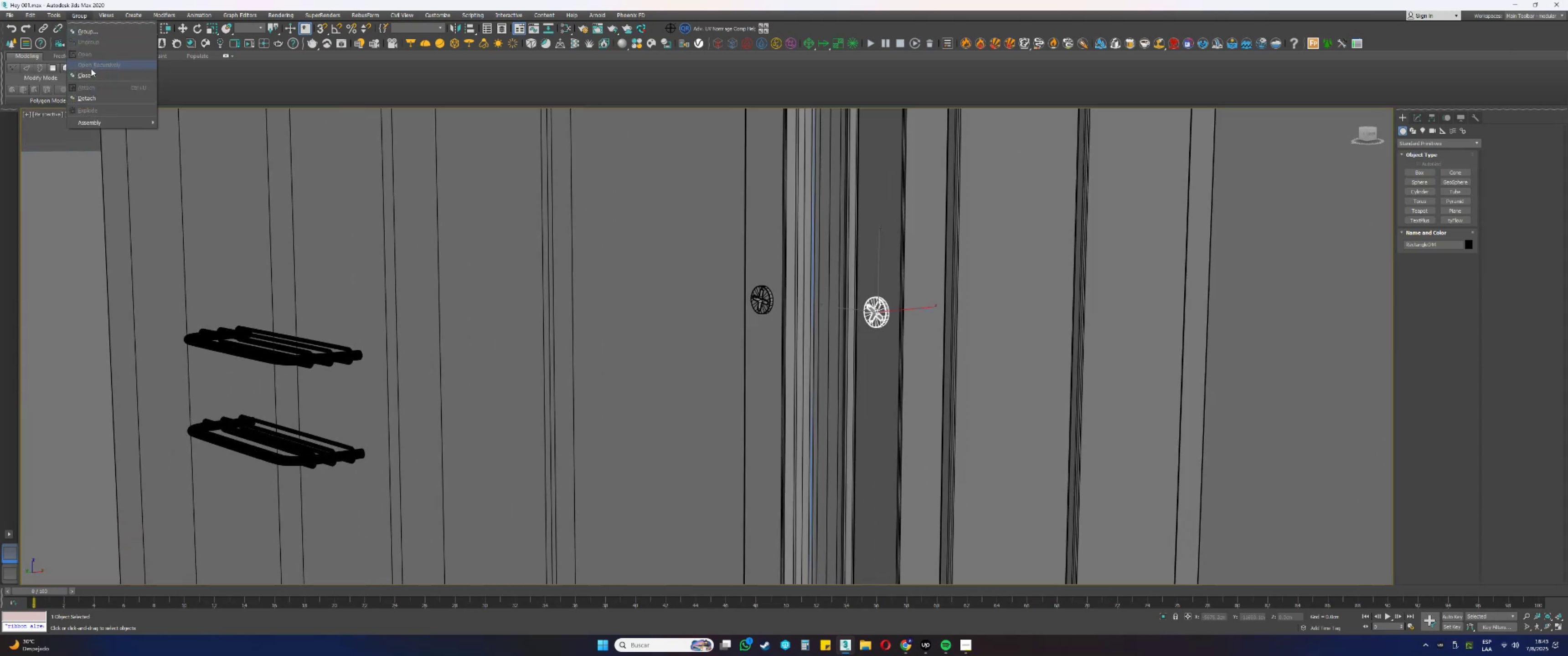 
left_click([91, 74])
 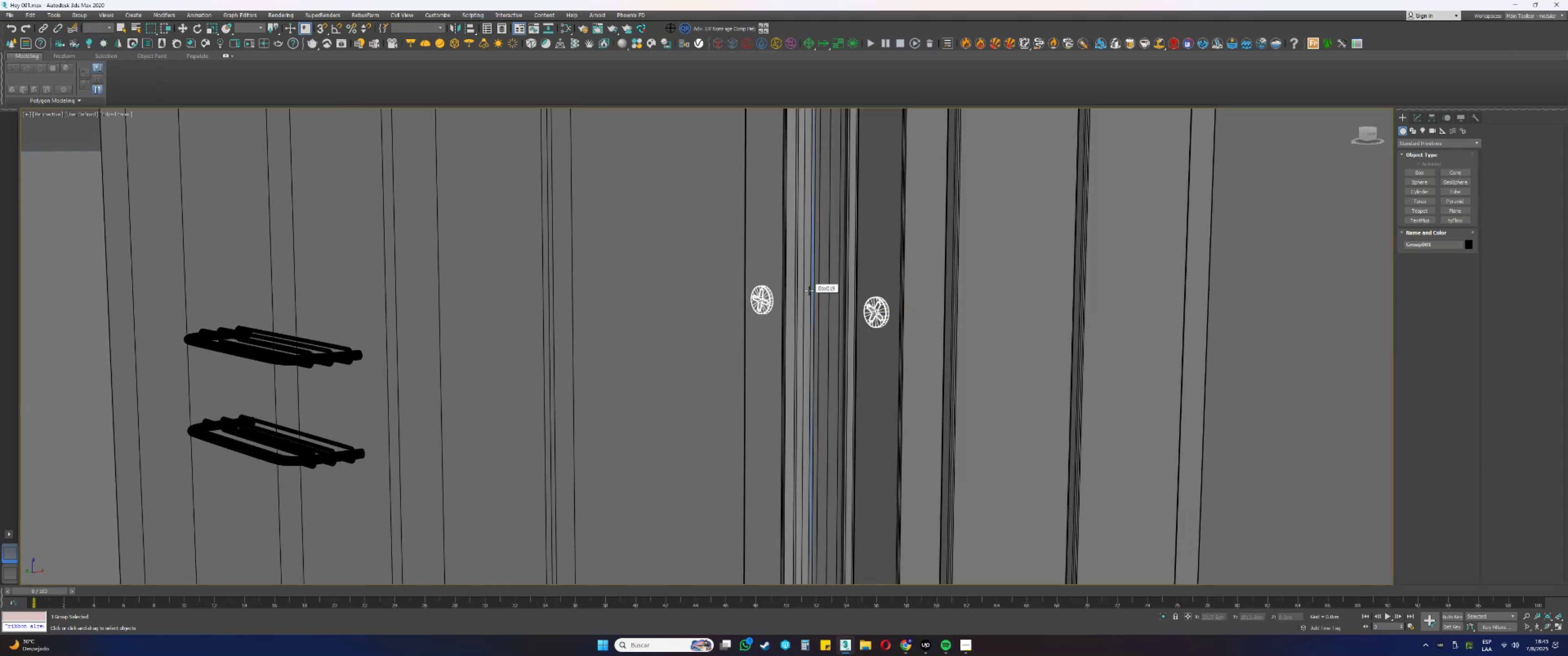 
wait(5.66)
 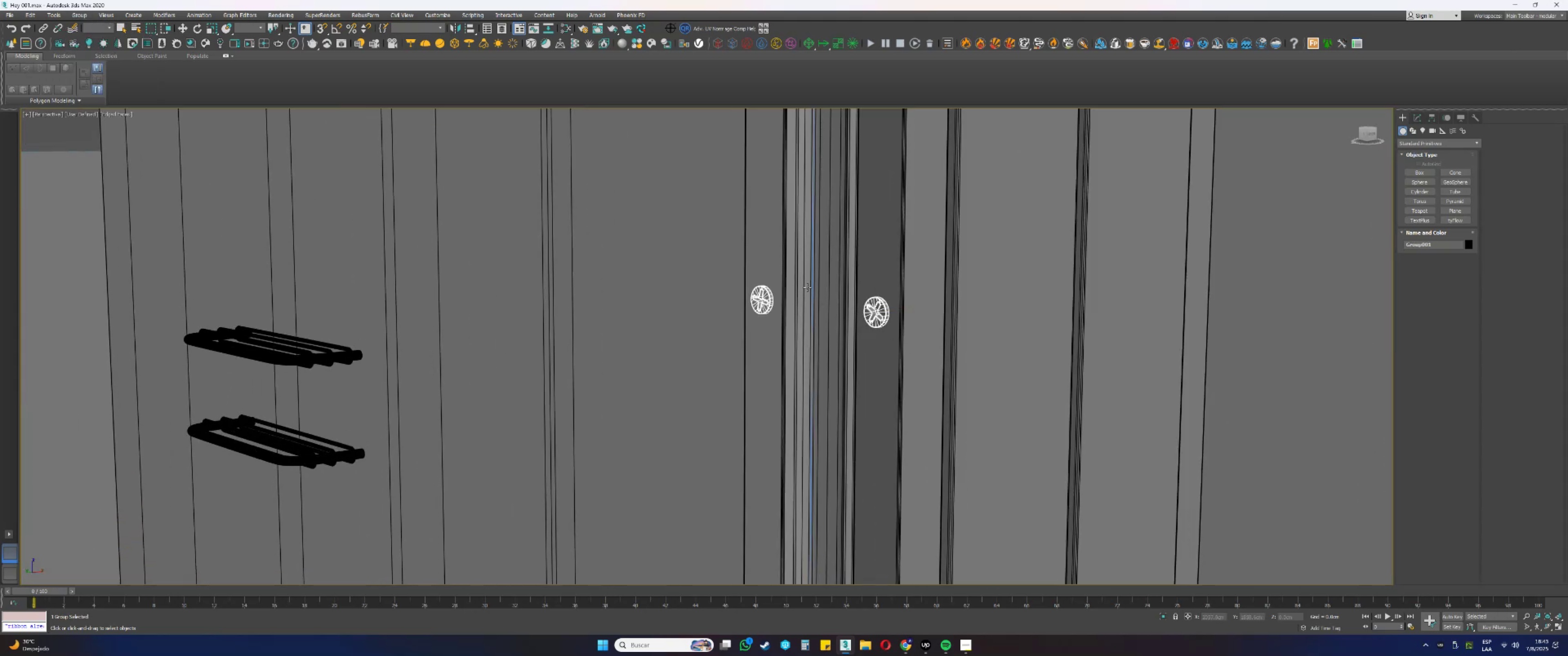 
scroll: coordinate [873, 292], scroll_direction: down, amount: 16.0
 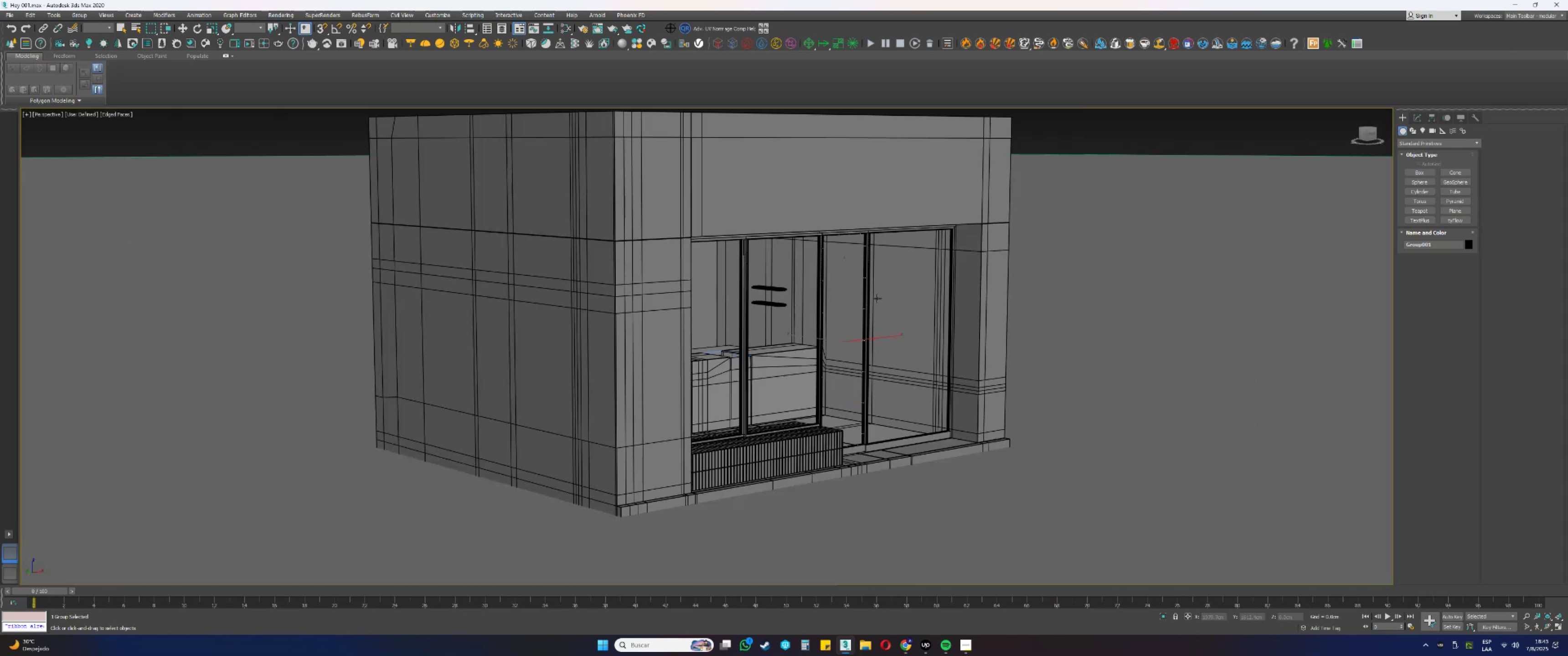 
hold_key(key=AltLeft, duration=0.42)
 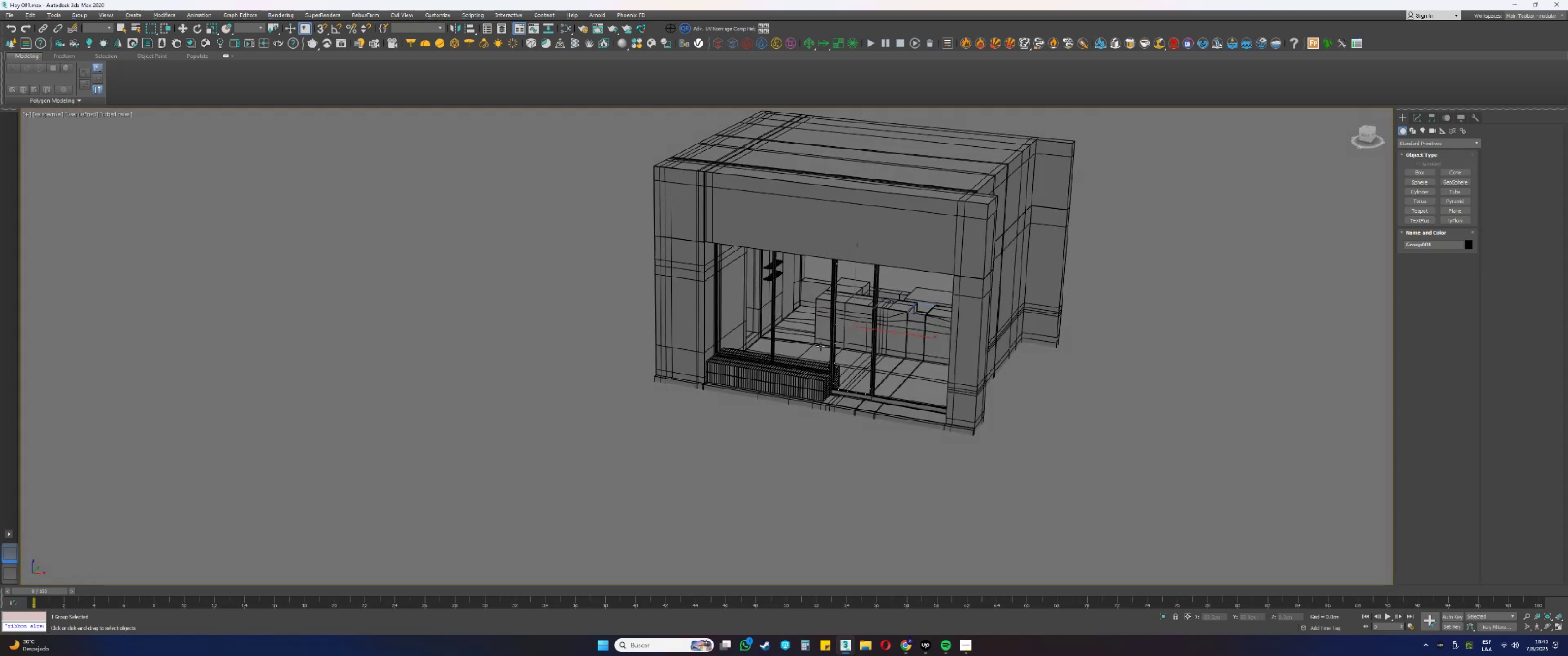 
key(Alt+AltLeft)
 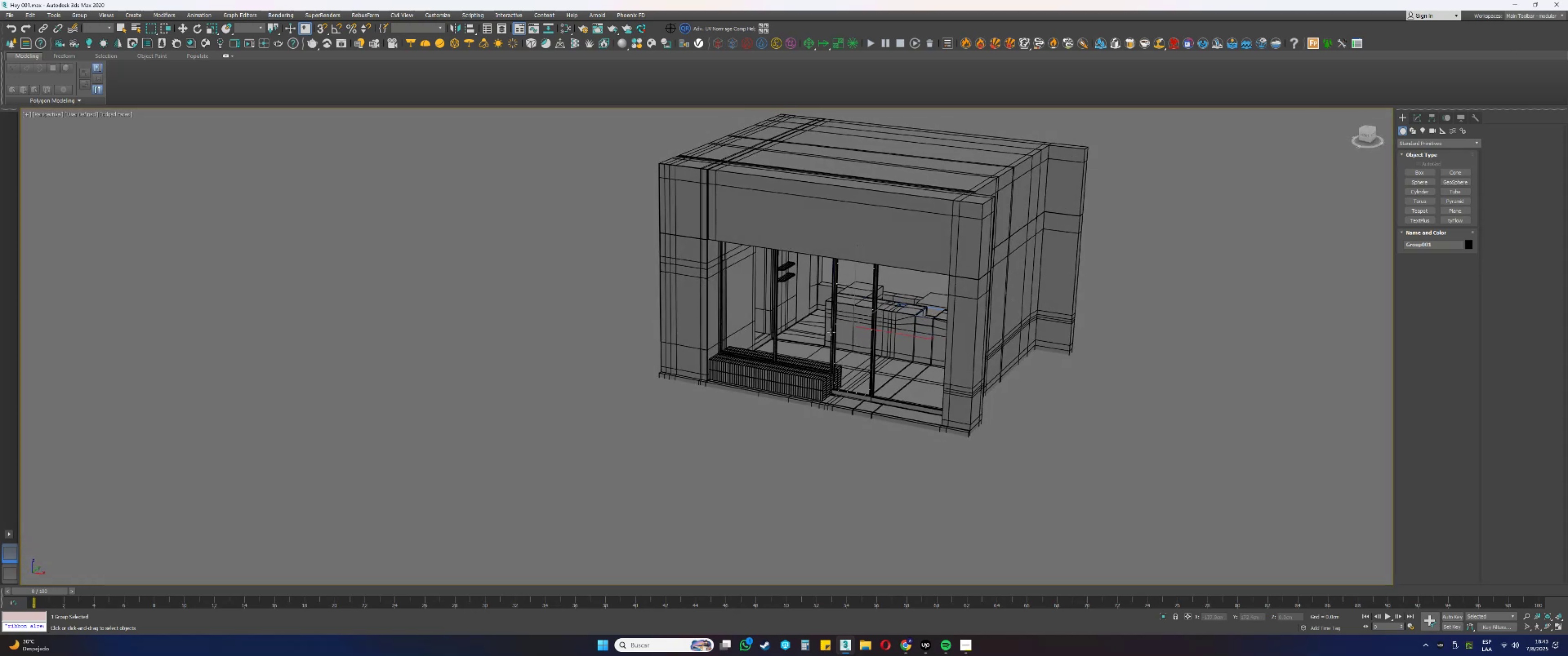 
scroll: coordinate [830, 332], scroll_direction: up, amount: 1.0
 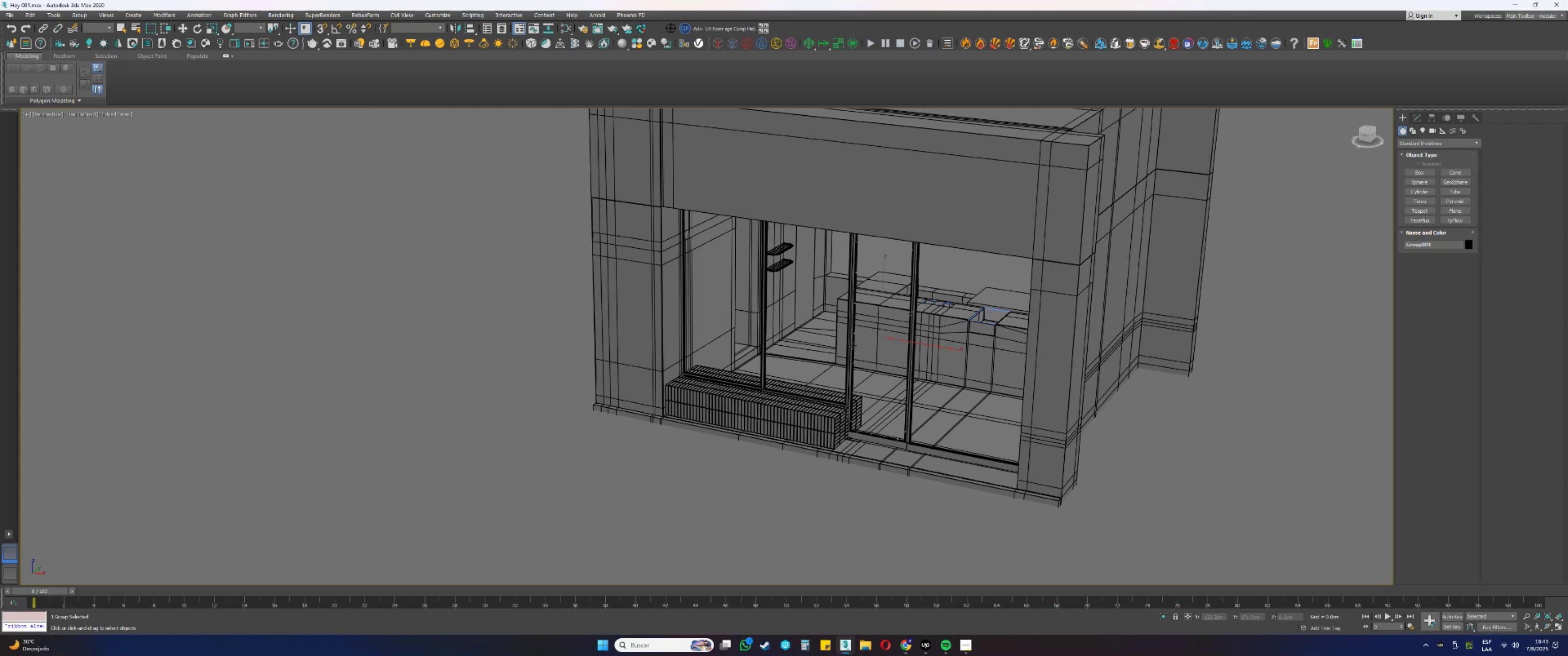 
wait(25.02)
 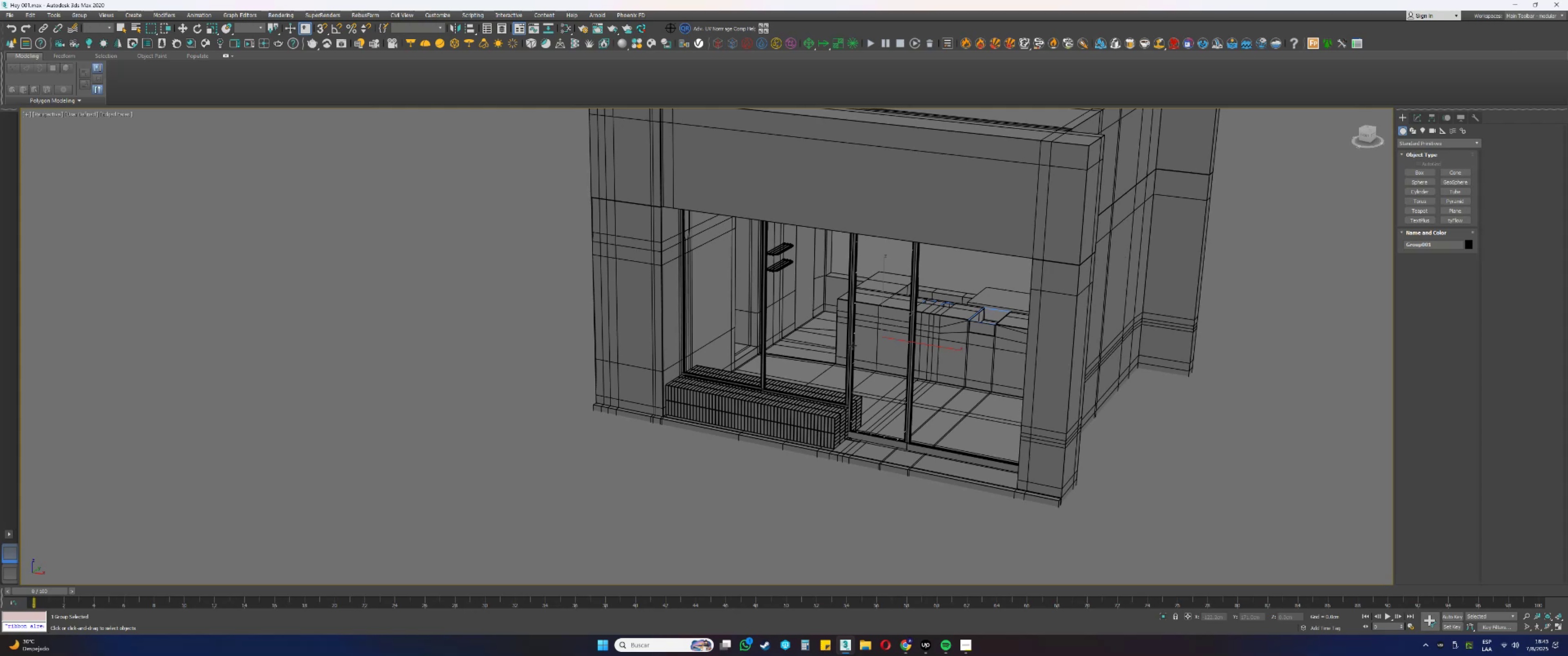 
hold_key(key=AltLeft, duration=0.52)
 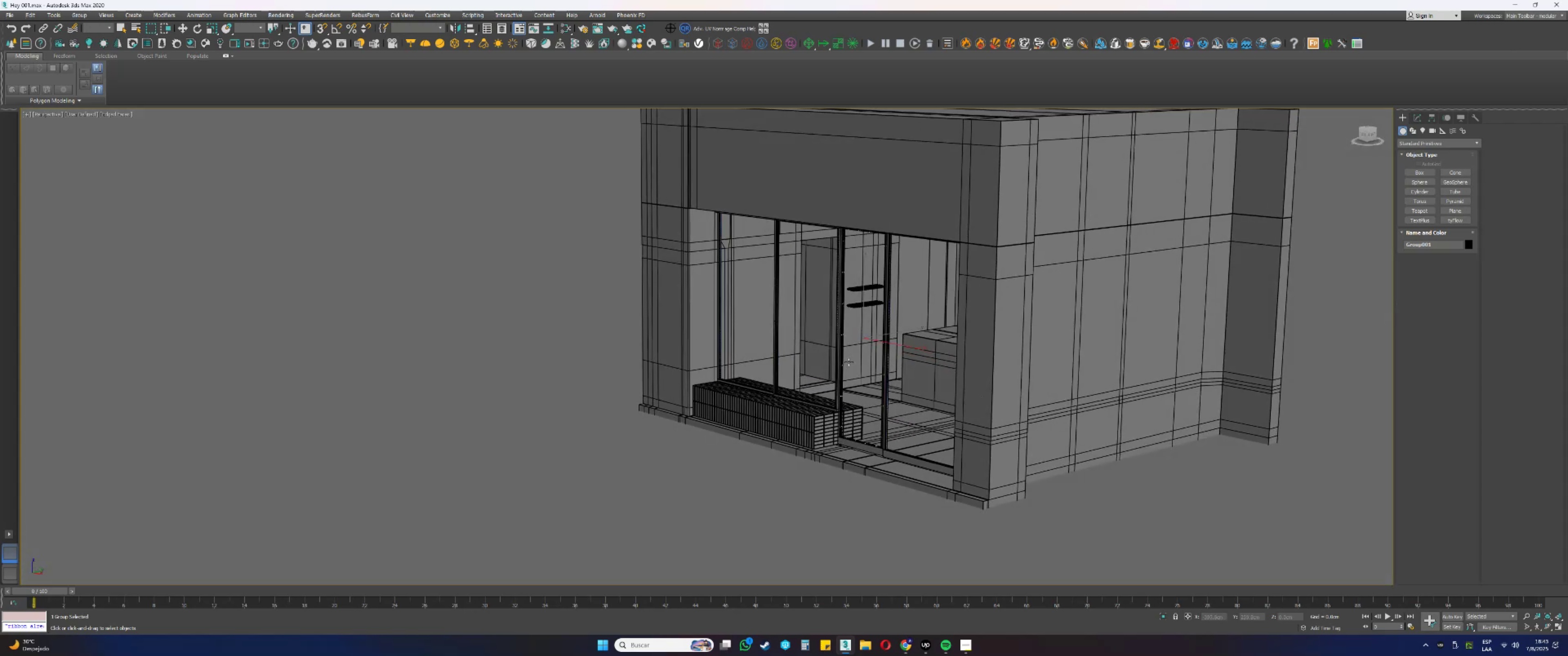 
hold_key(key=AltLeft, duration=1.54)
 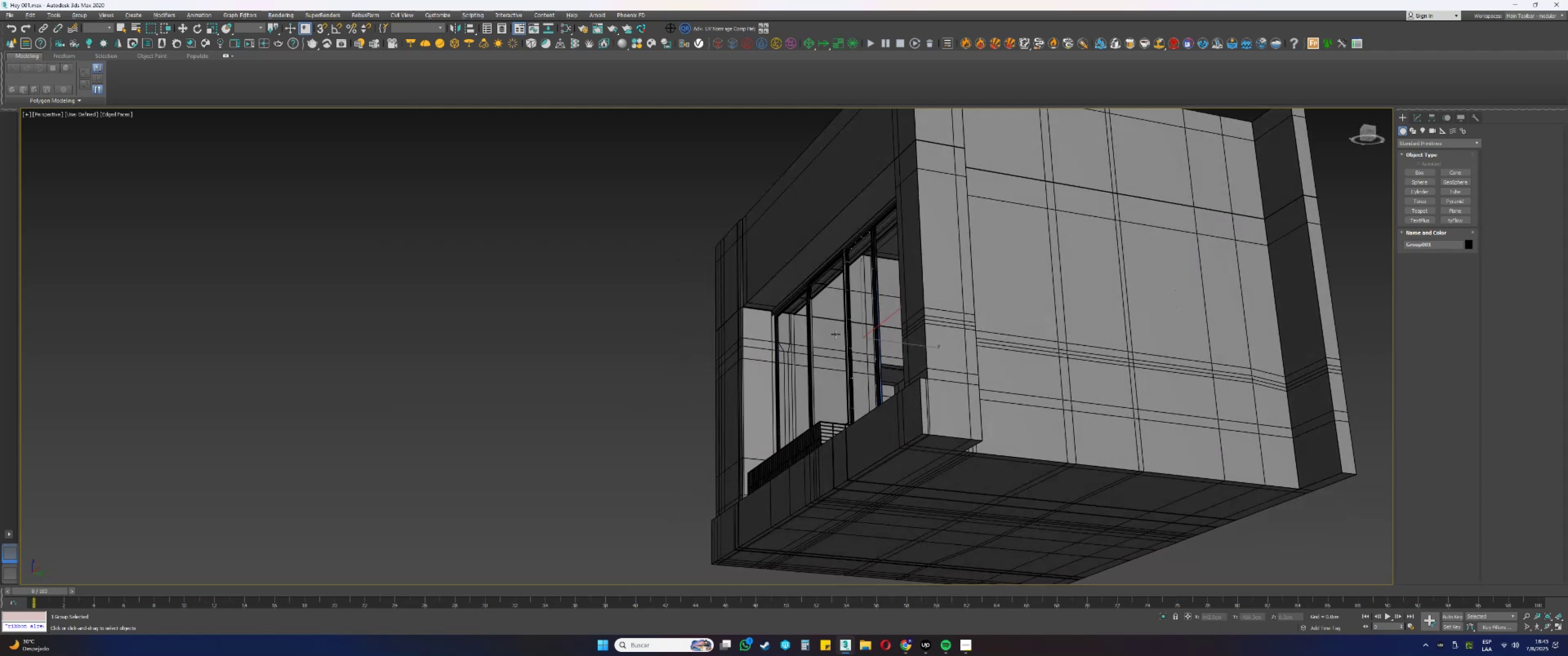 
hold_key(key=AltLeft, duration=1.47)
 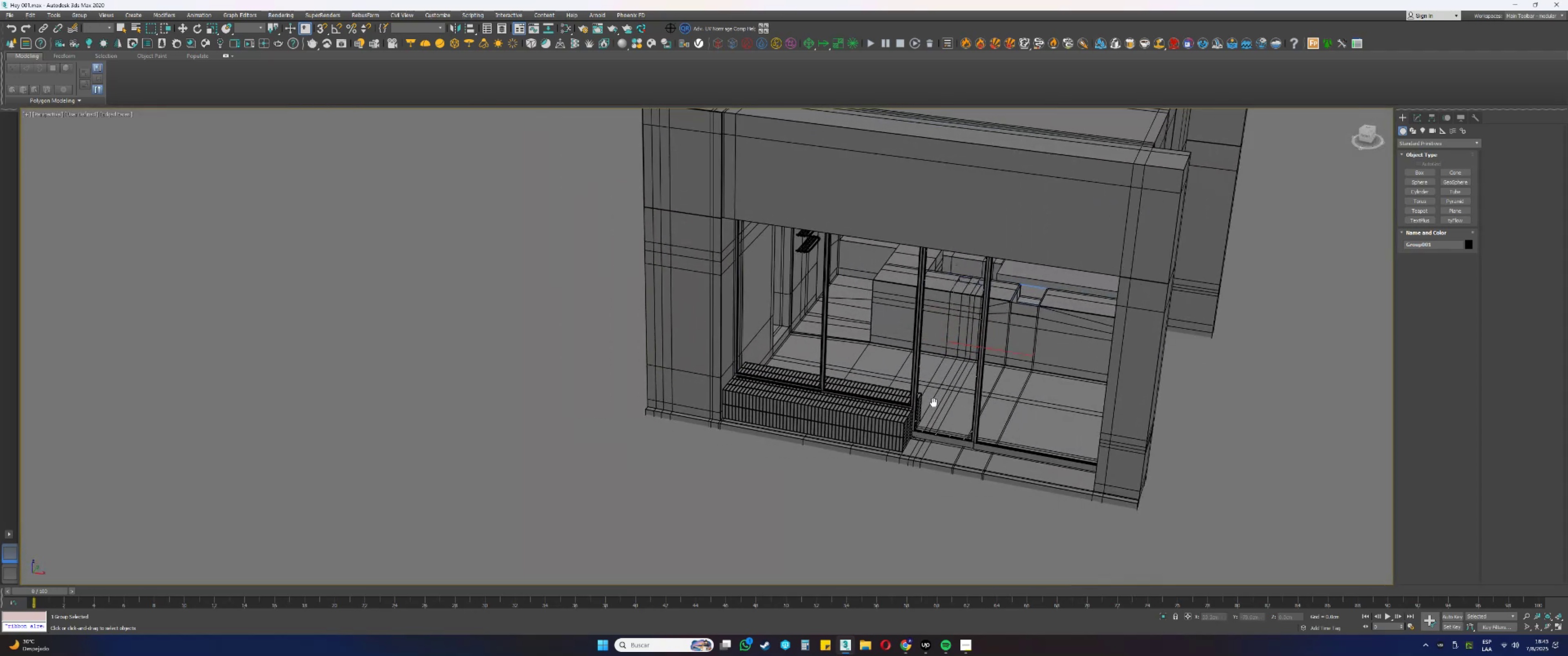 
hold_key(key=AltLeft, duration=1.52)
 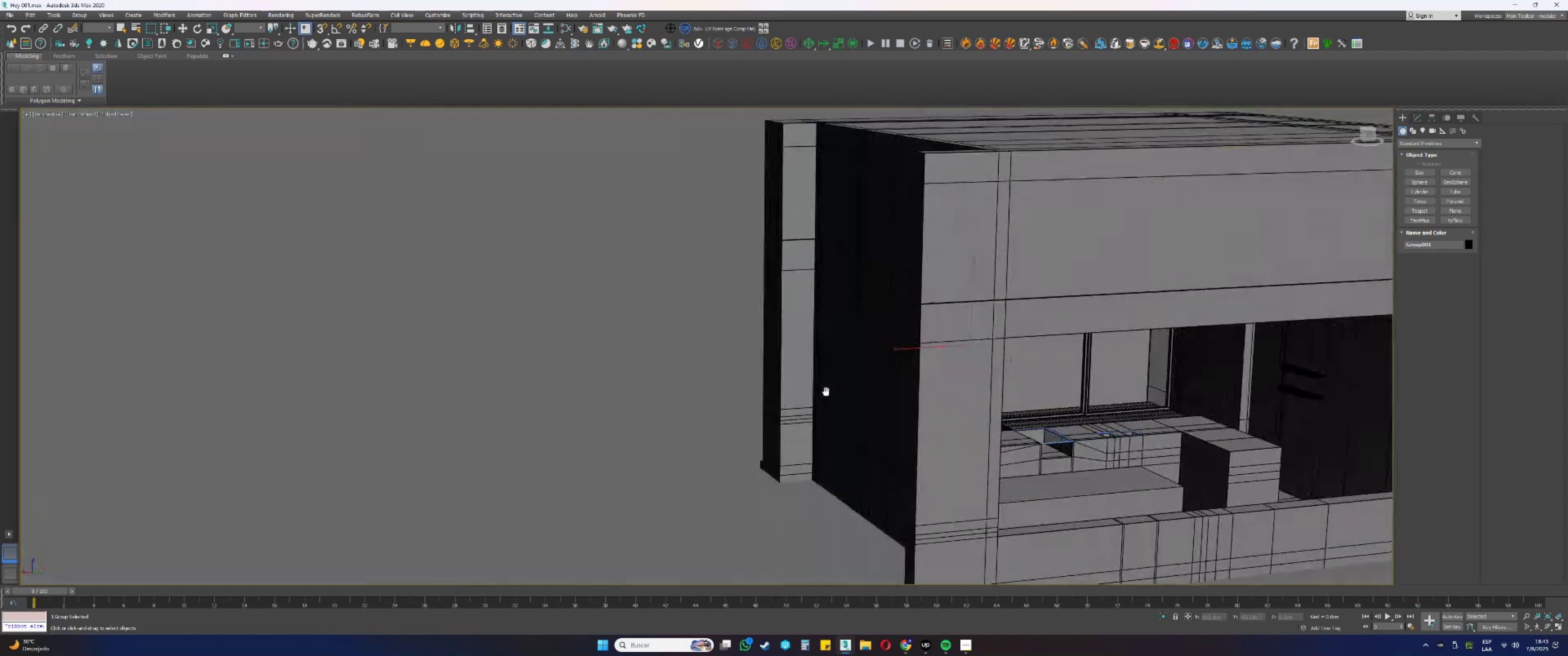 
hold_key(key=AltLeft, duration=0.52)
 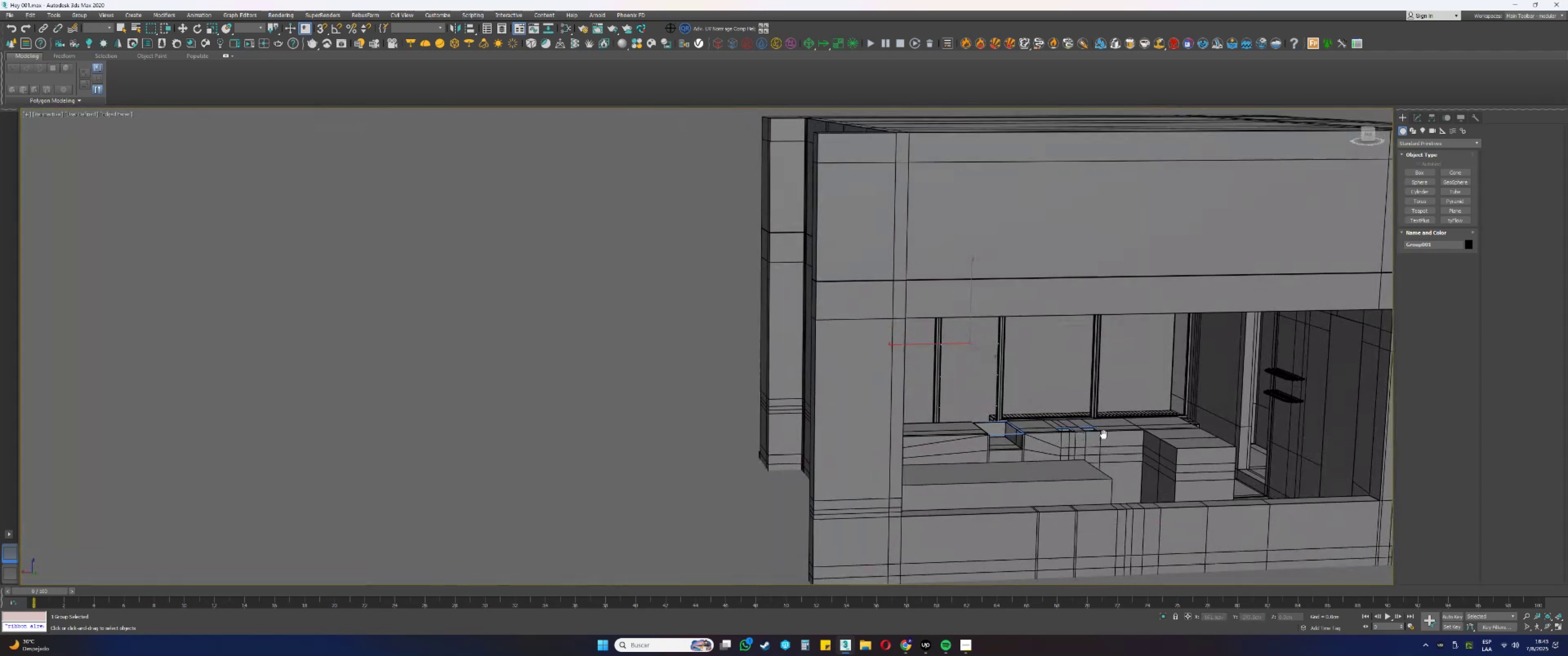 
hold_key(key=AltLeft, duration=0.34)
 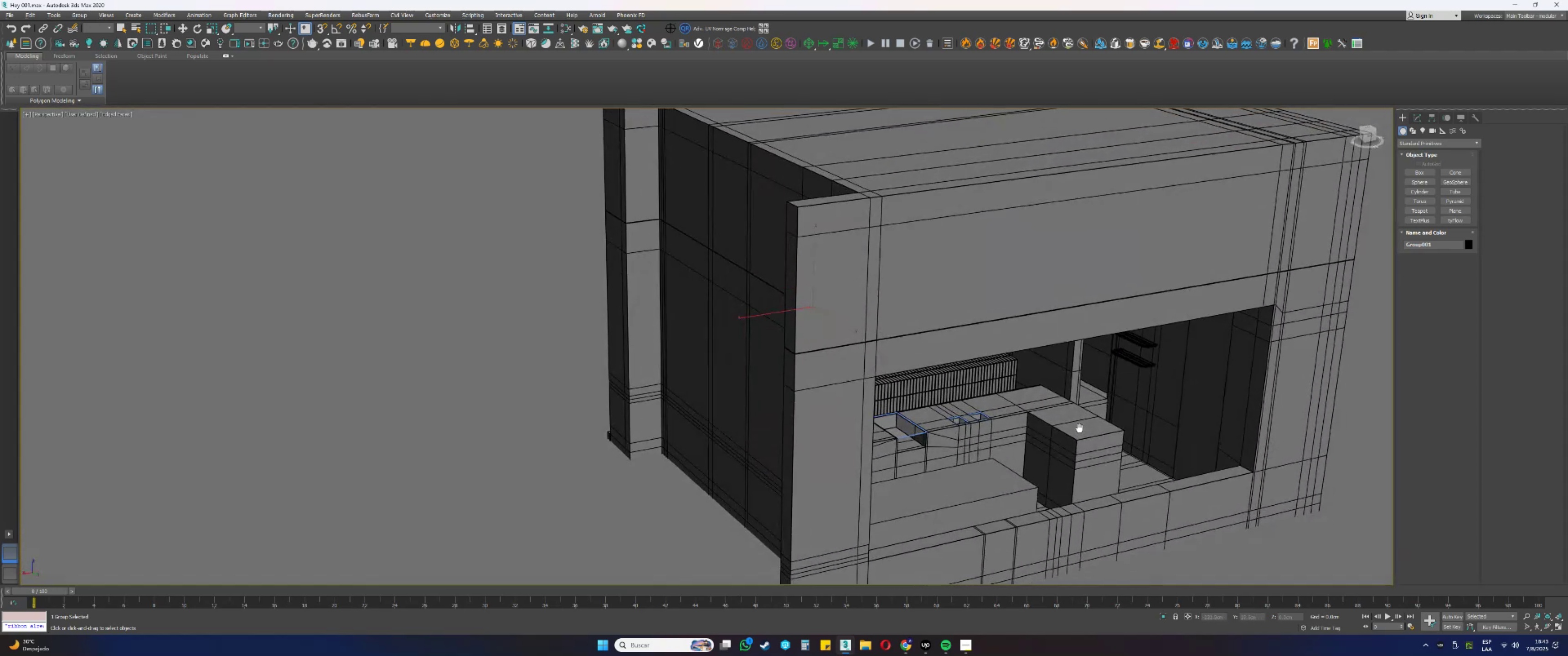 
key(Alt+AltLeft)
 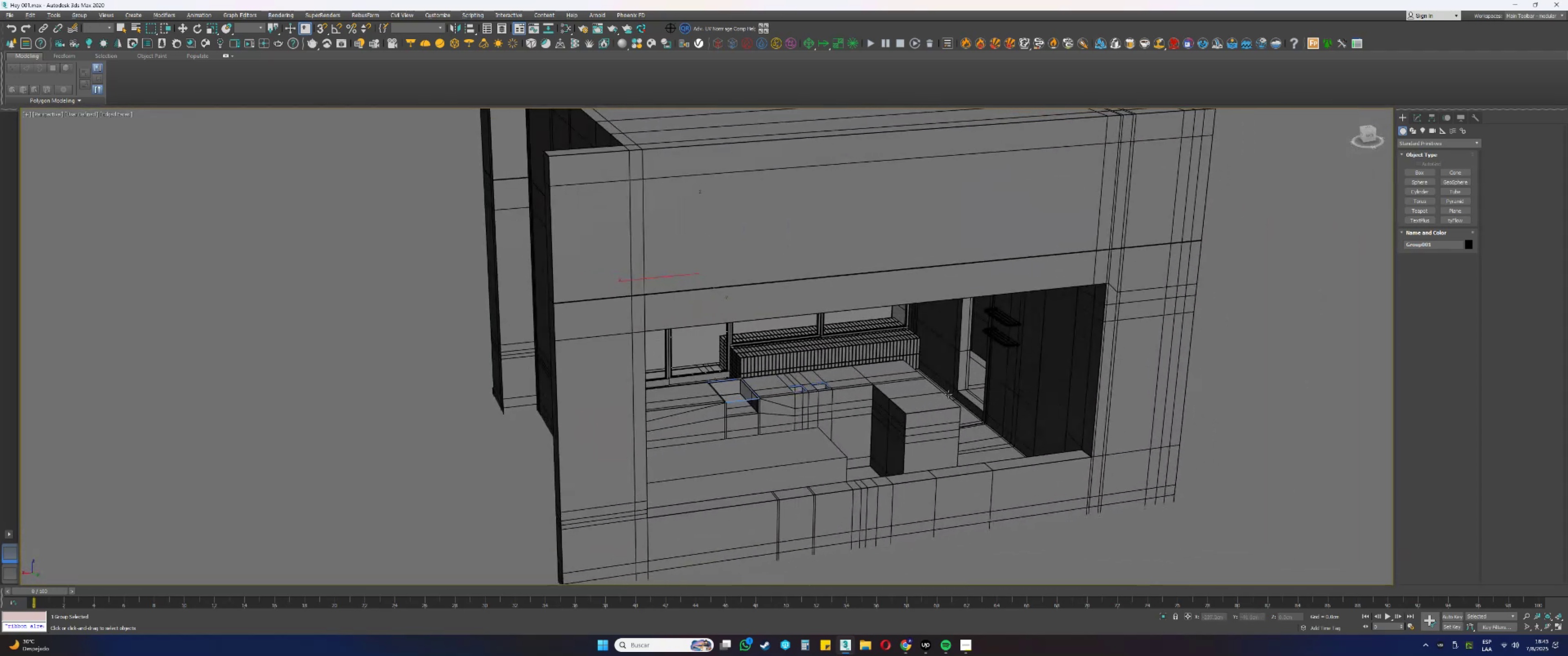 
hold_key(key=AltLeft, duration=1.5)
 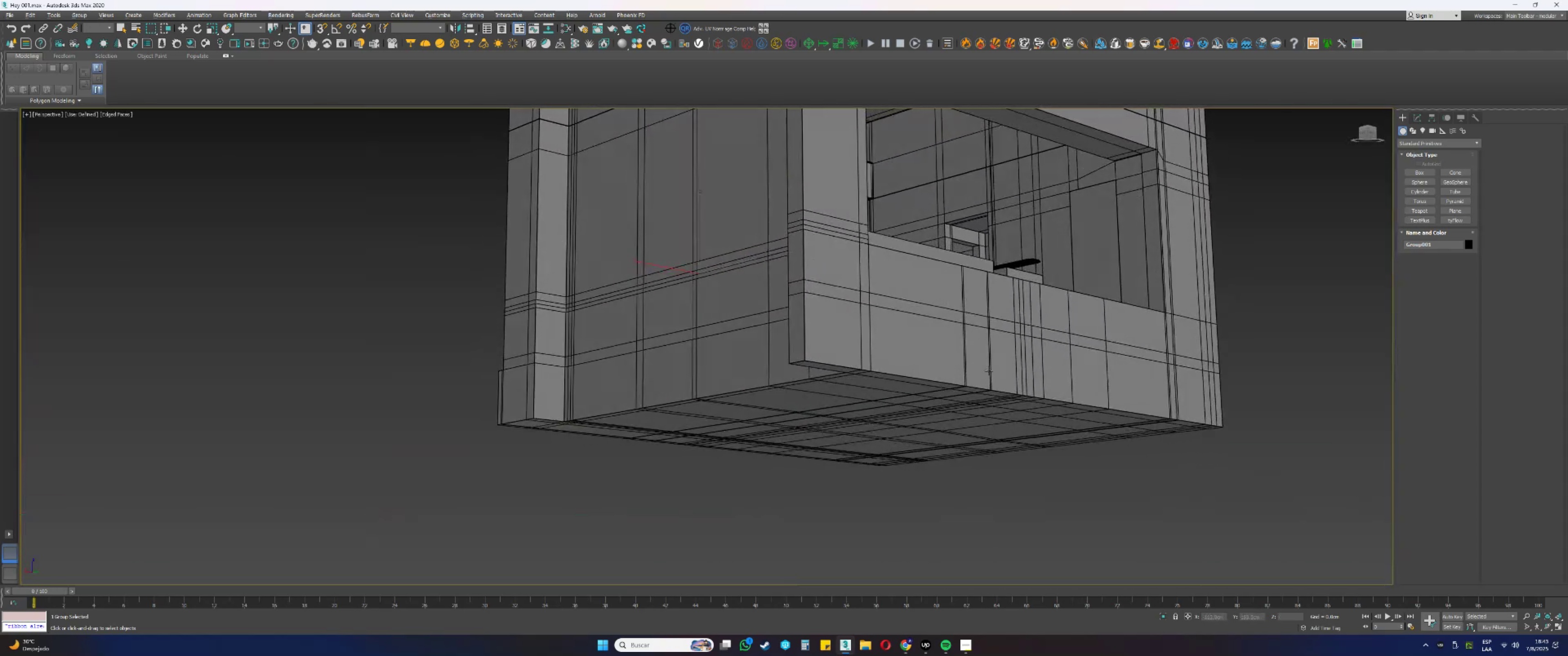 
key(Alt+AltLeft)
 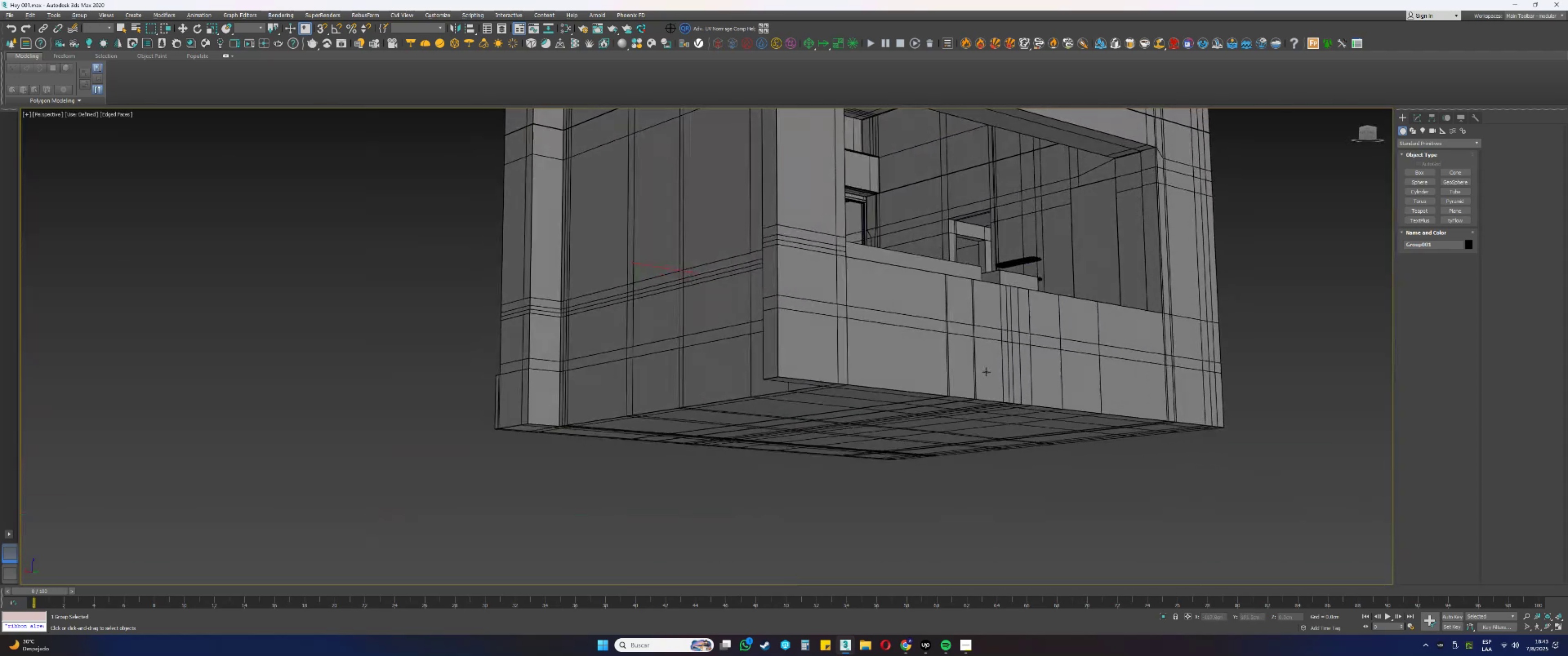 
key(Alt+AltLeft)
 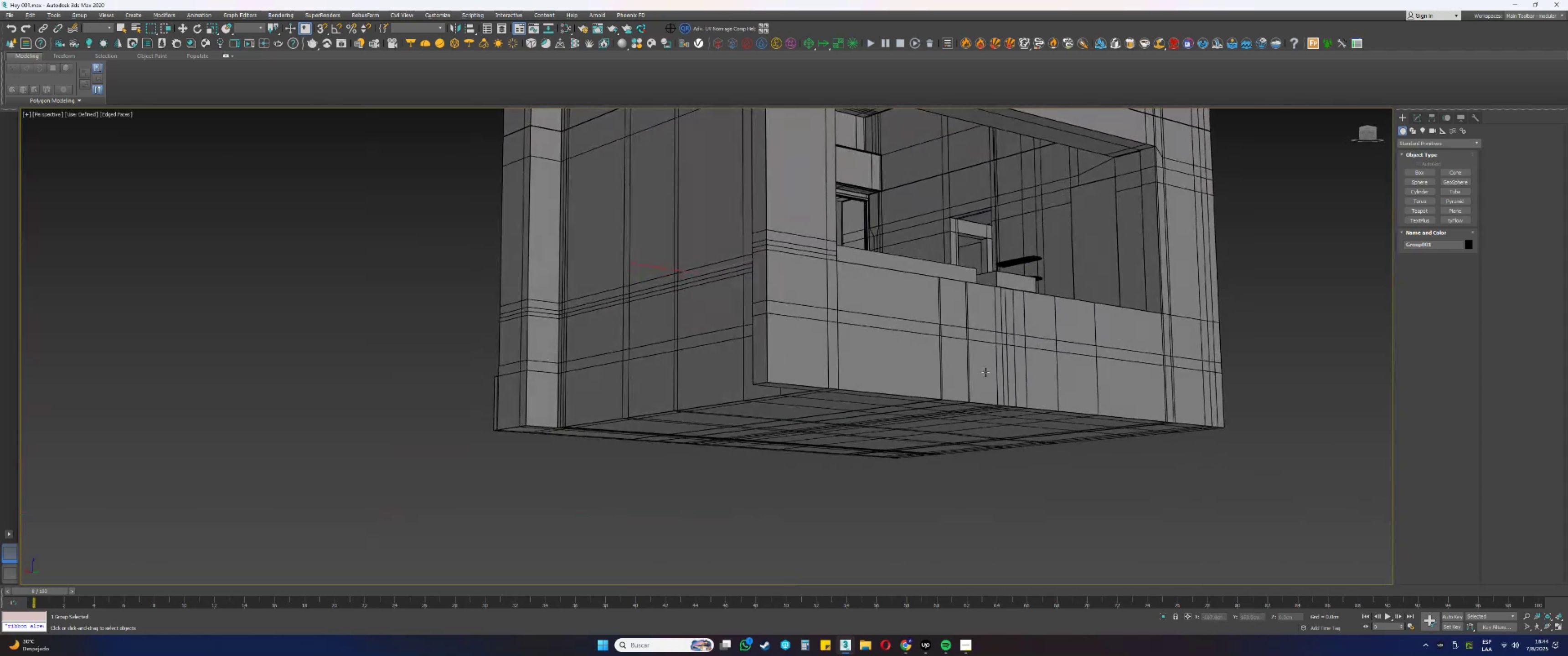 
key(Alt+AltLeft)
 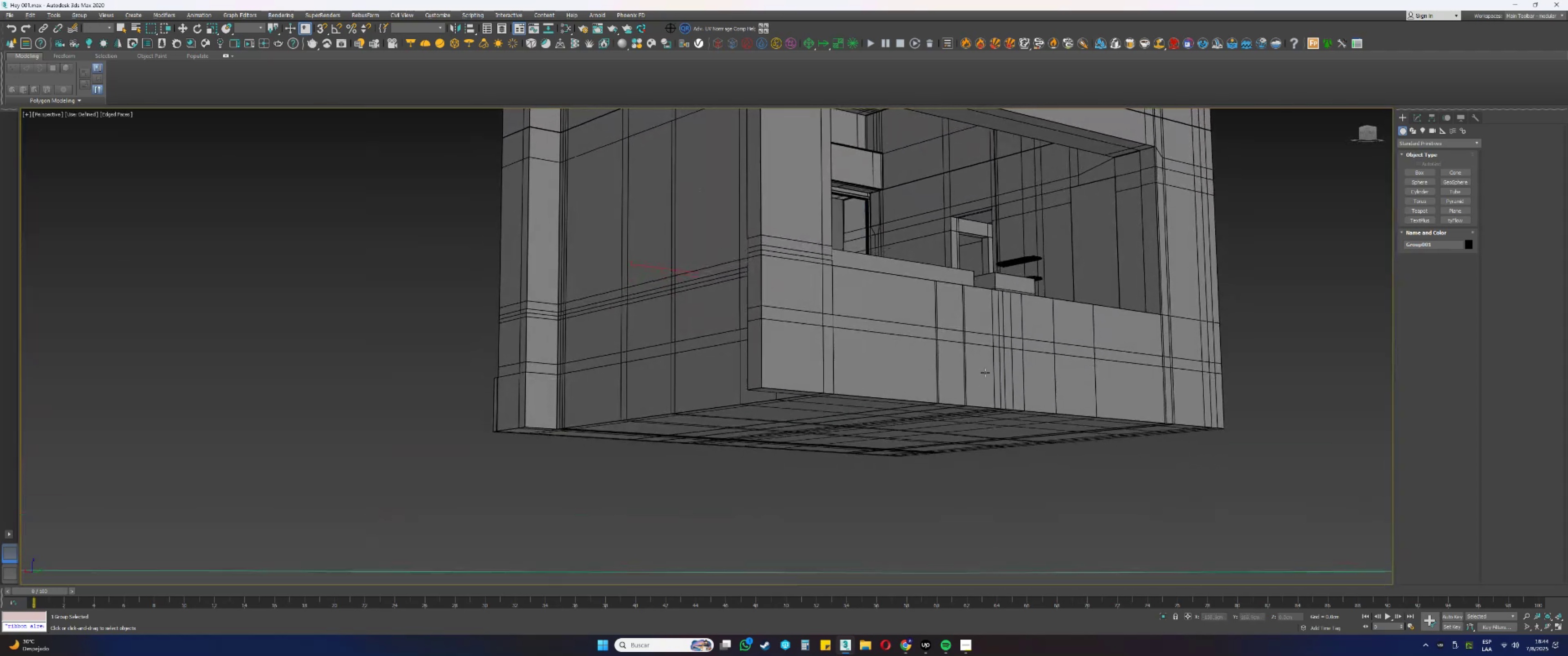 
key(Alt+AltLeft)
 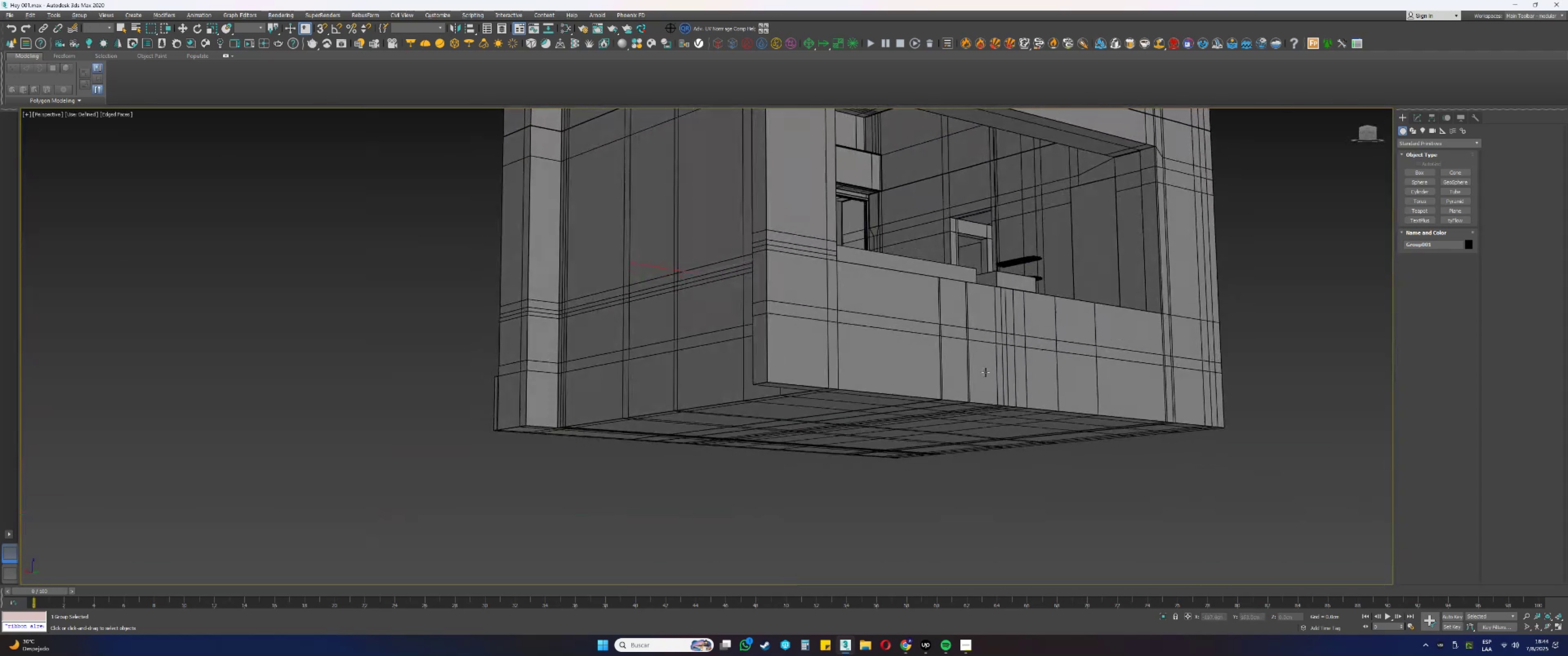 
key(Alt+AltLeft)
 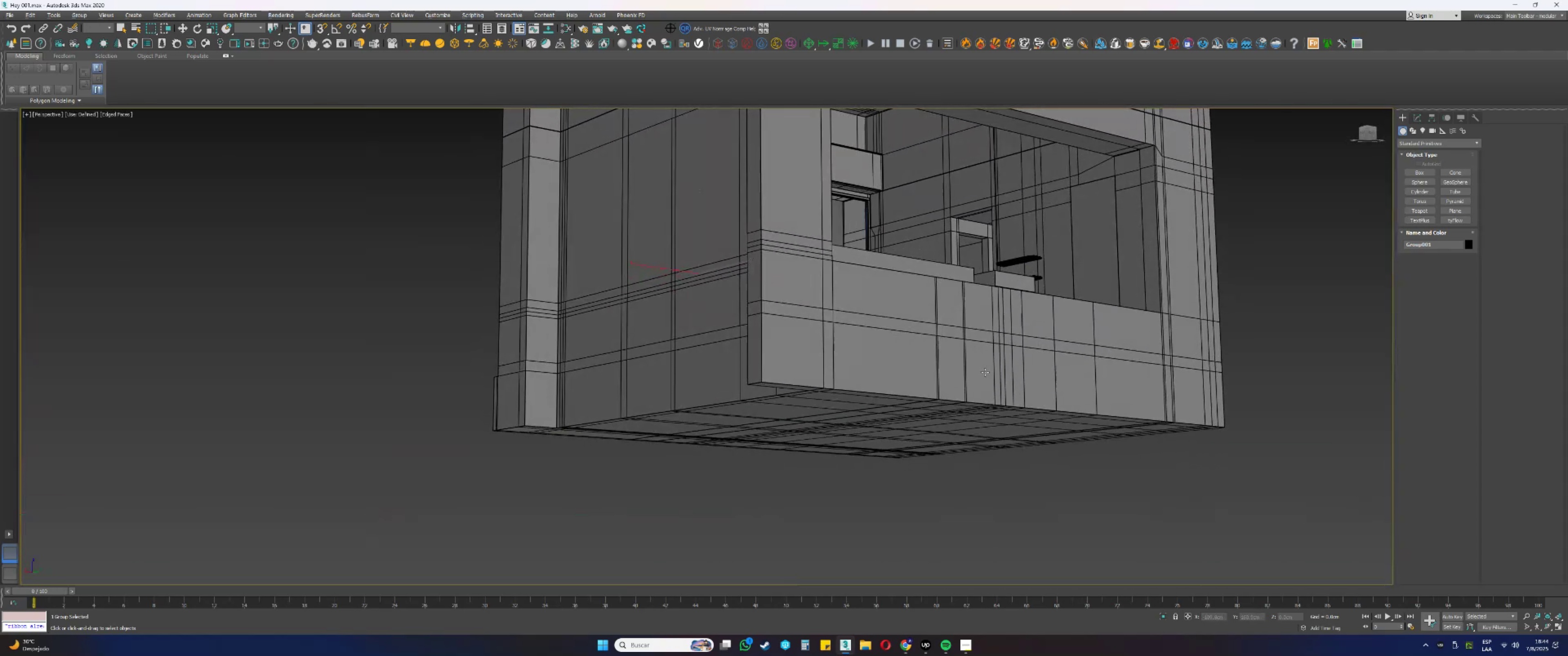 
key(Alt+AltLeft)
 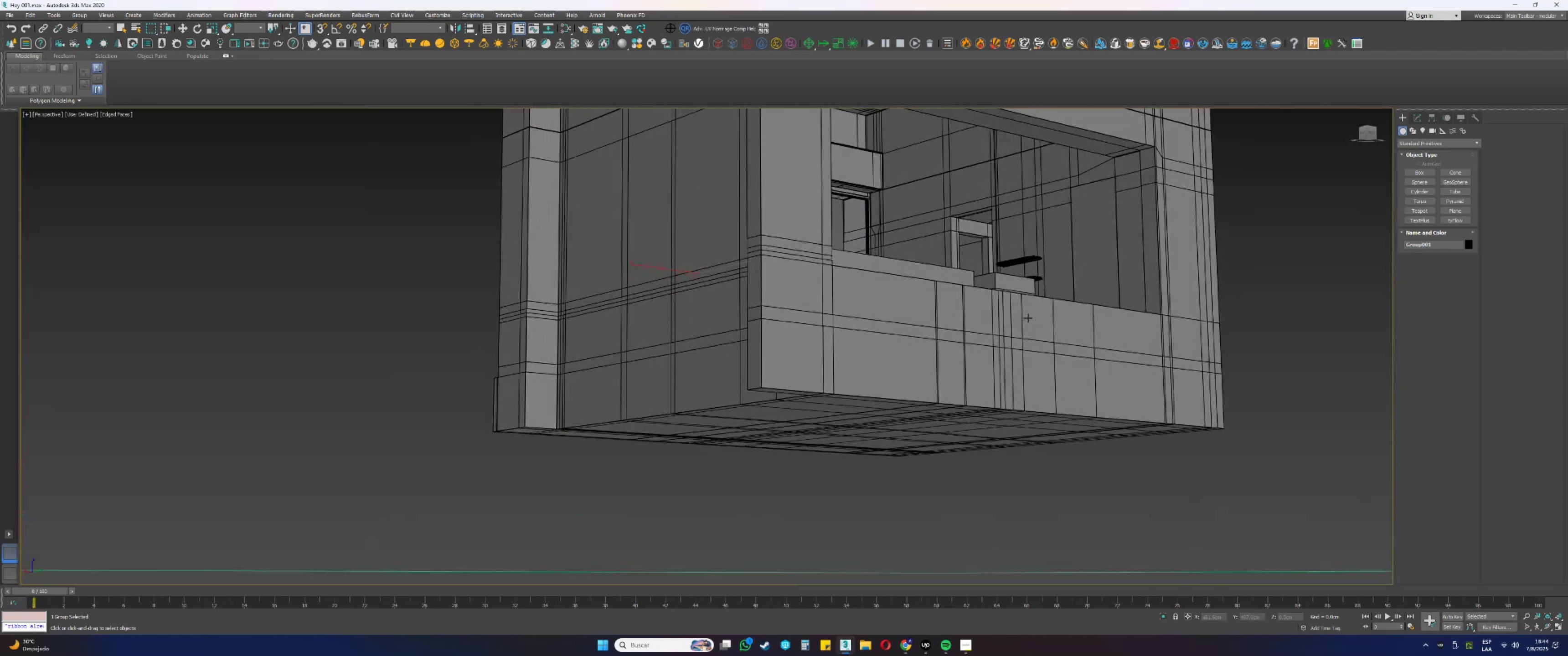 
hold_key(key=AltLeft, duration=0.34)
 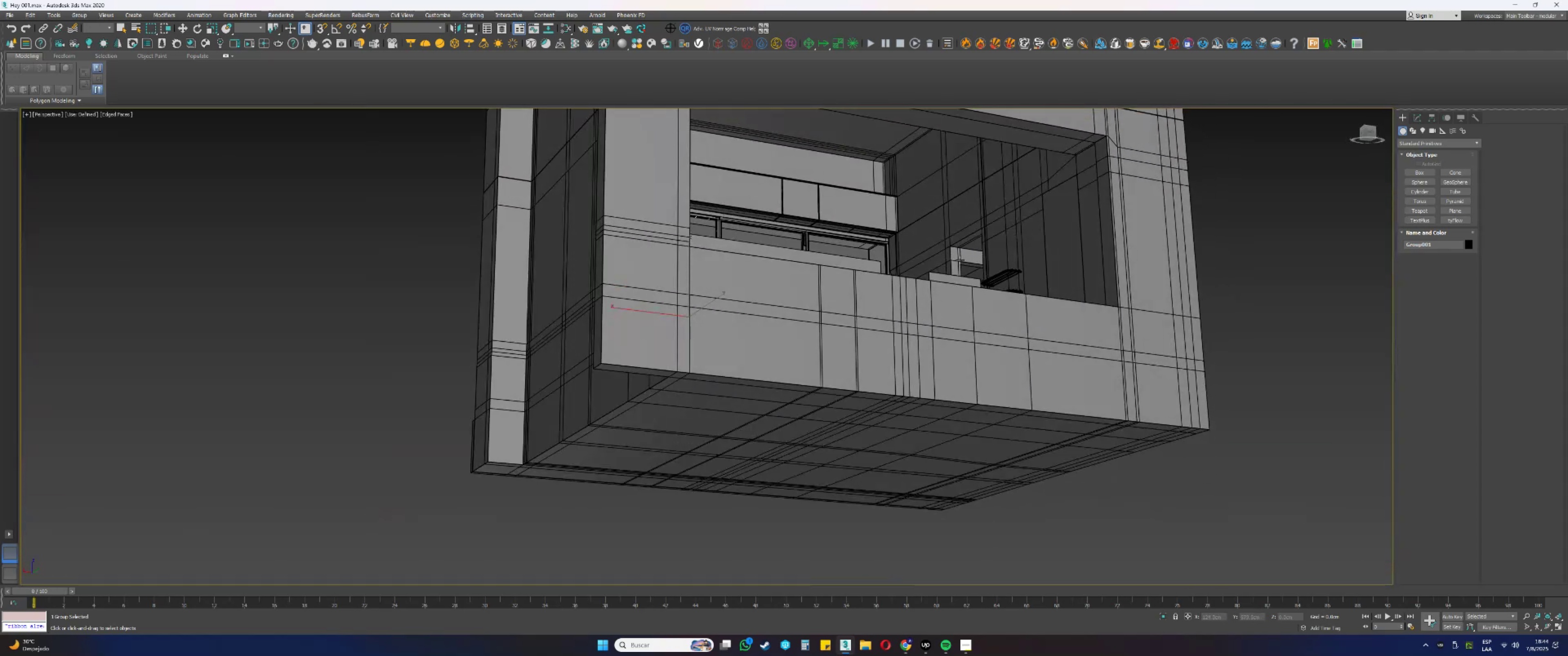 
hold_key(key=AltLeft, duration=0.38)
 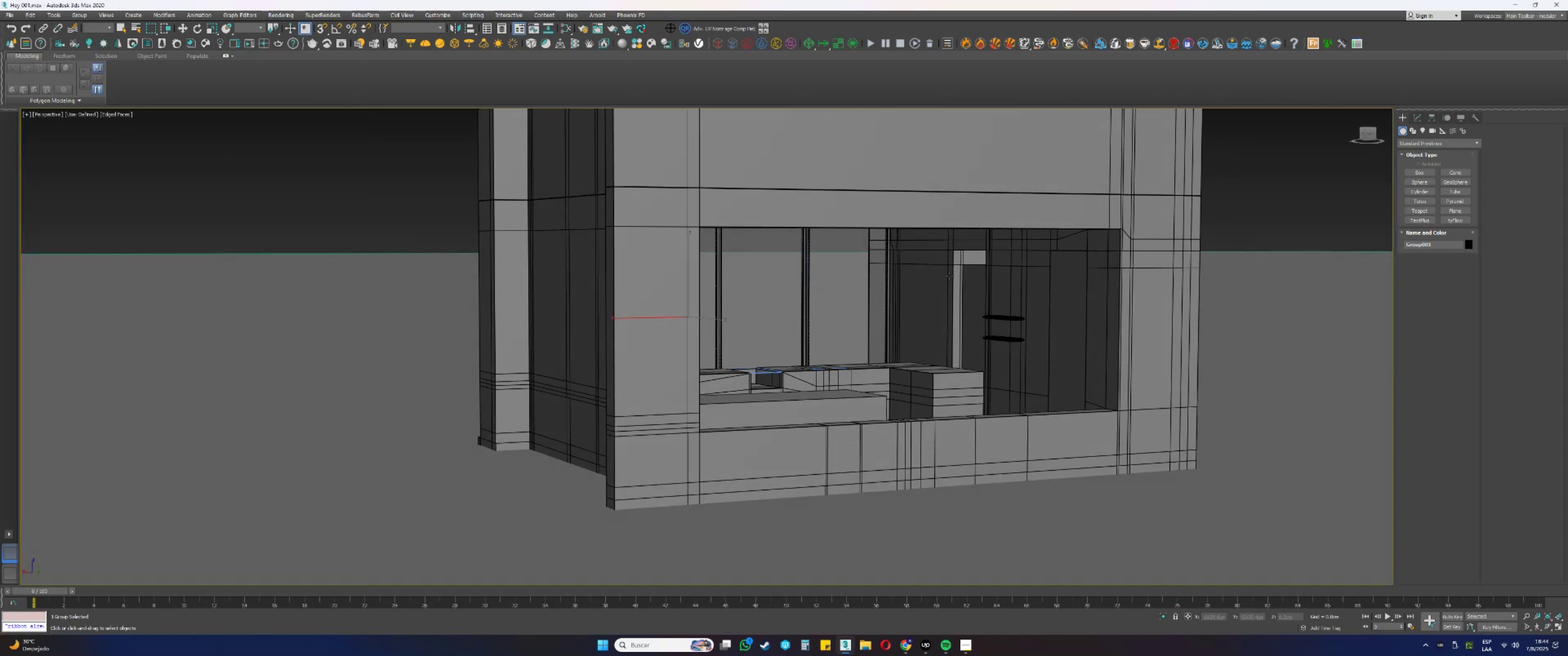 
scroll: coordinate [963, 290], scroll_direction: up, amount: 10.0
 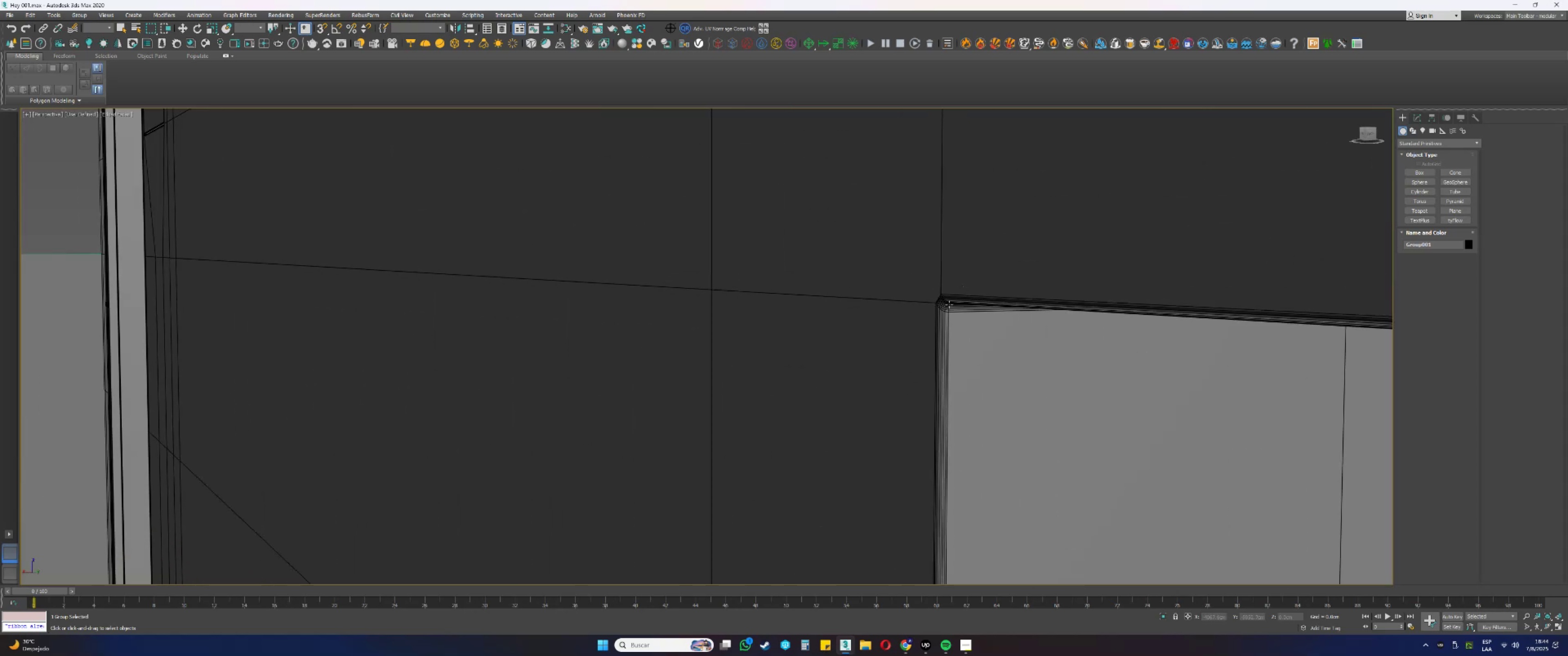 
scroll: coordinate [931, 294], scroll_direction: down, amount: 12.0
 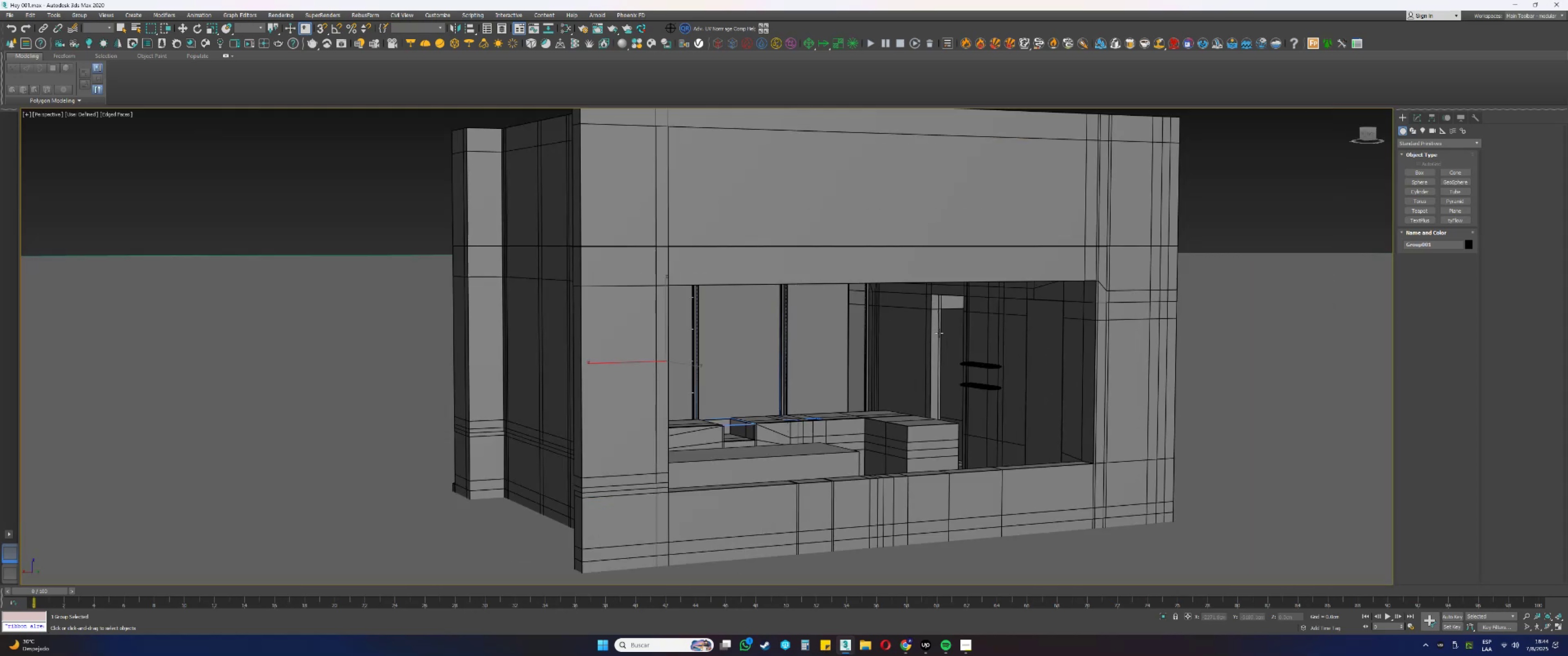 
hold_key(key=AltLeft, duration=0.33)
 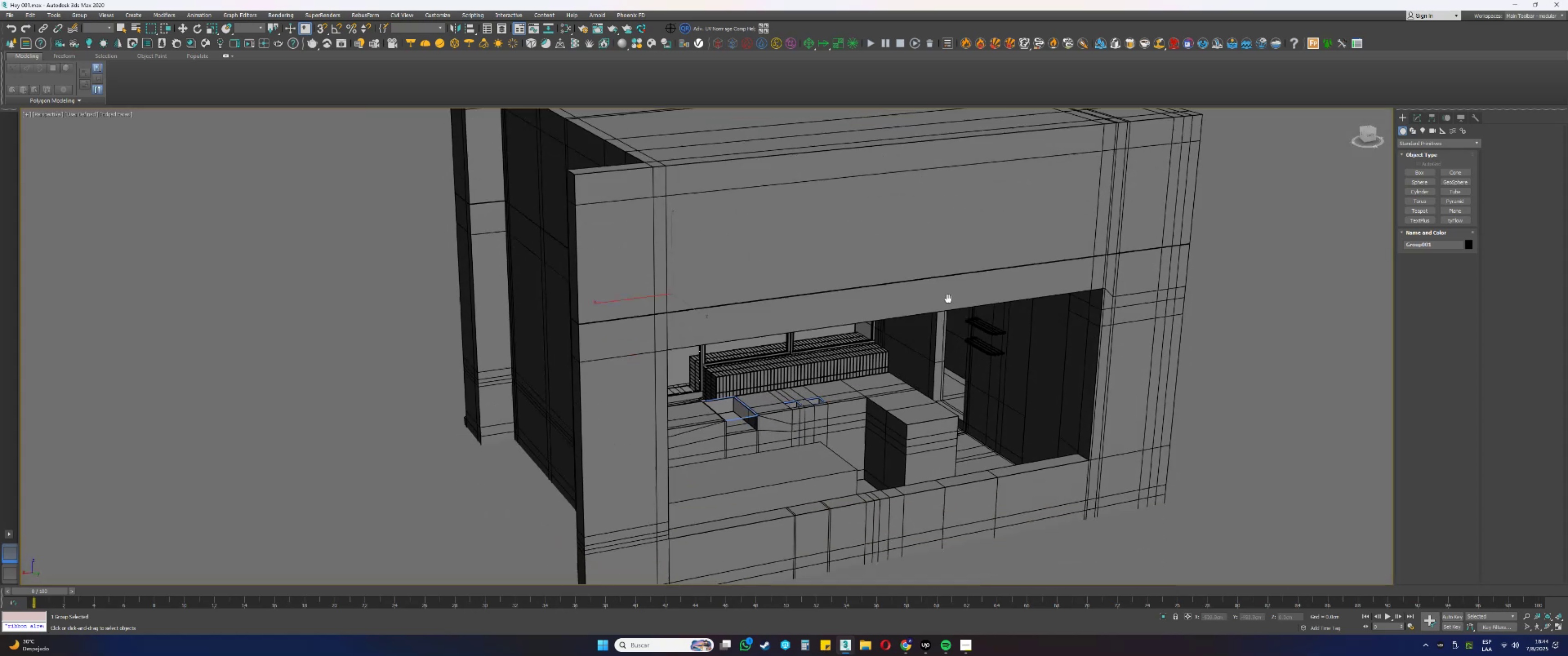 
key(Alt+AltLeft)
 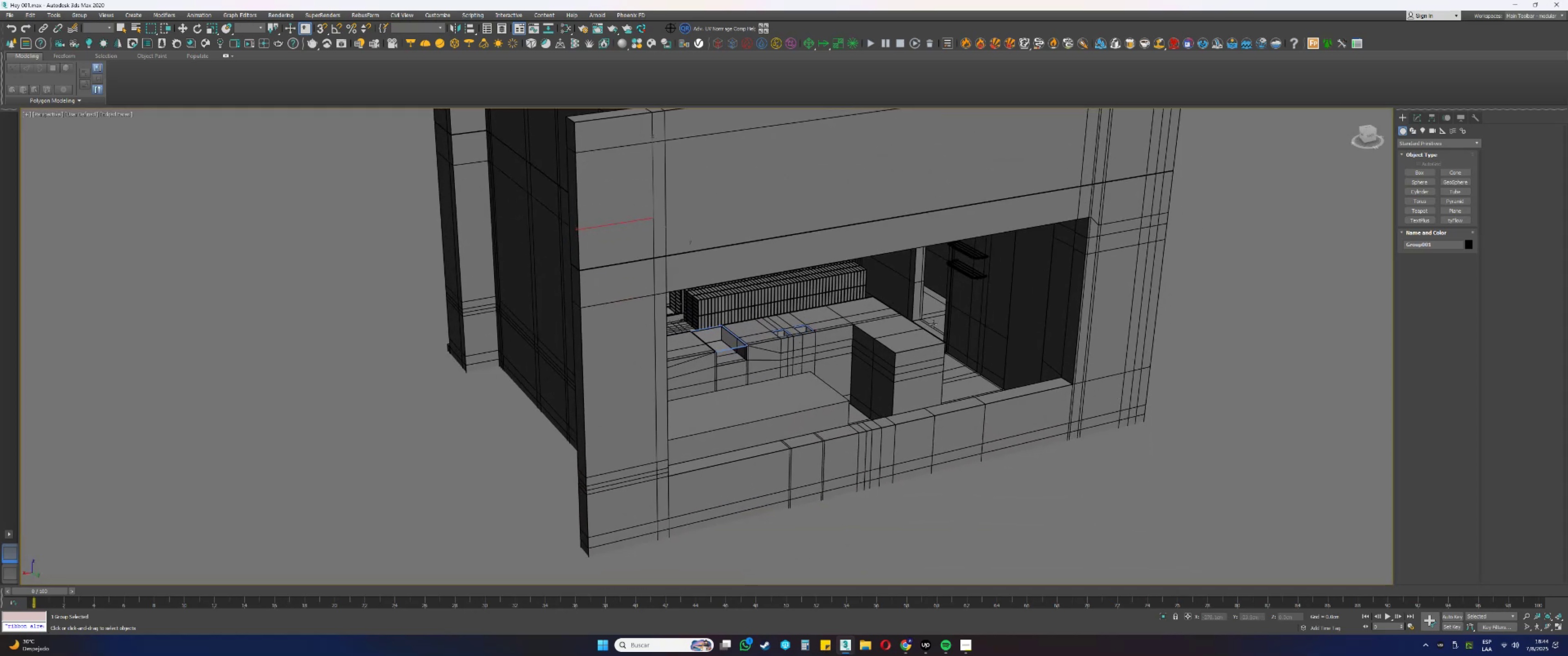 
key(Alt+AltLeft)
 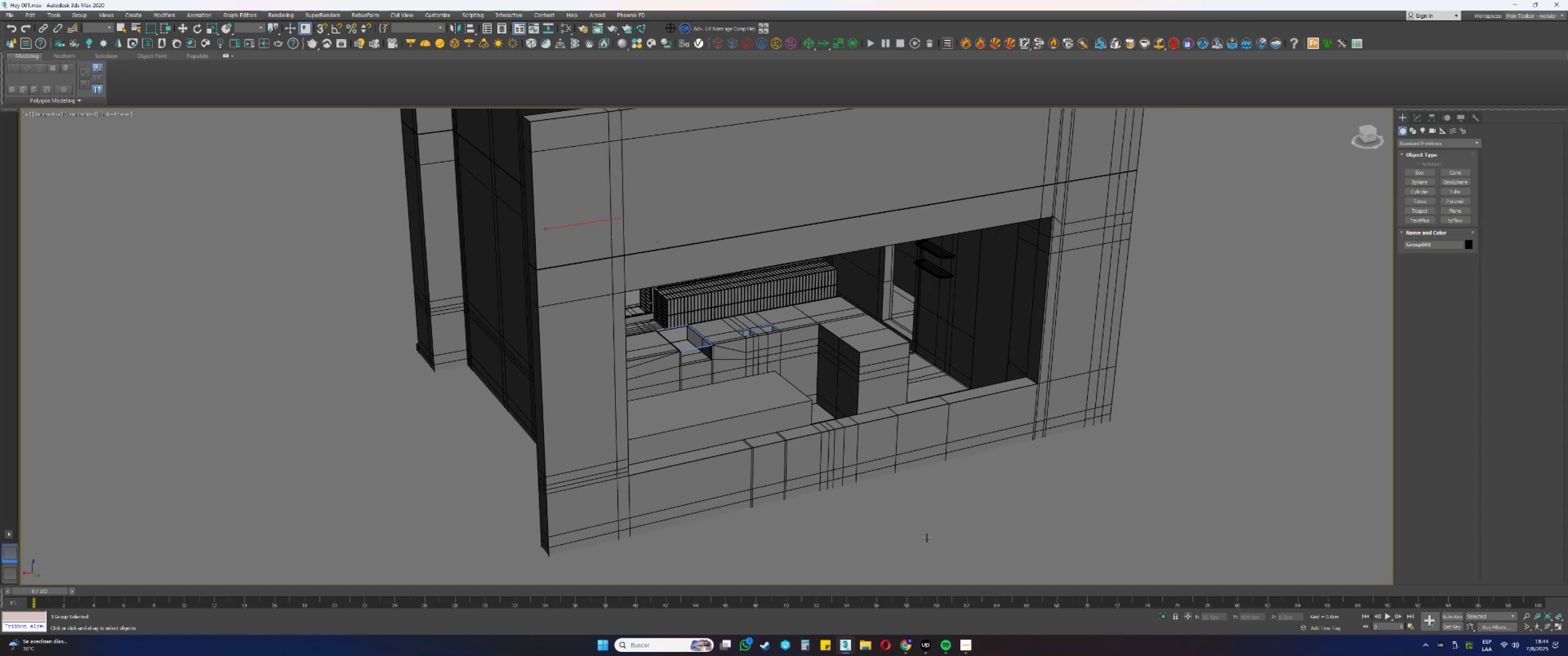 
wait(17.27)
 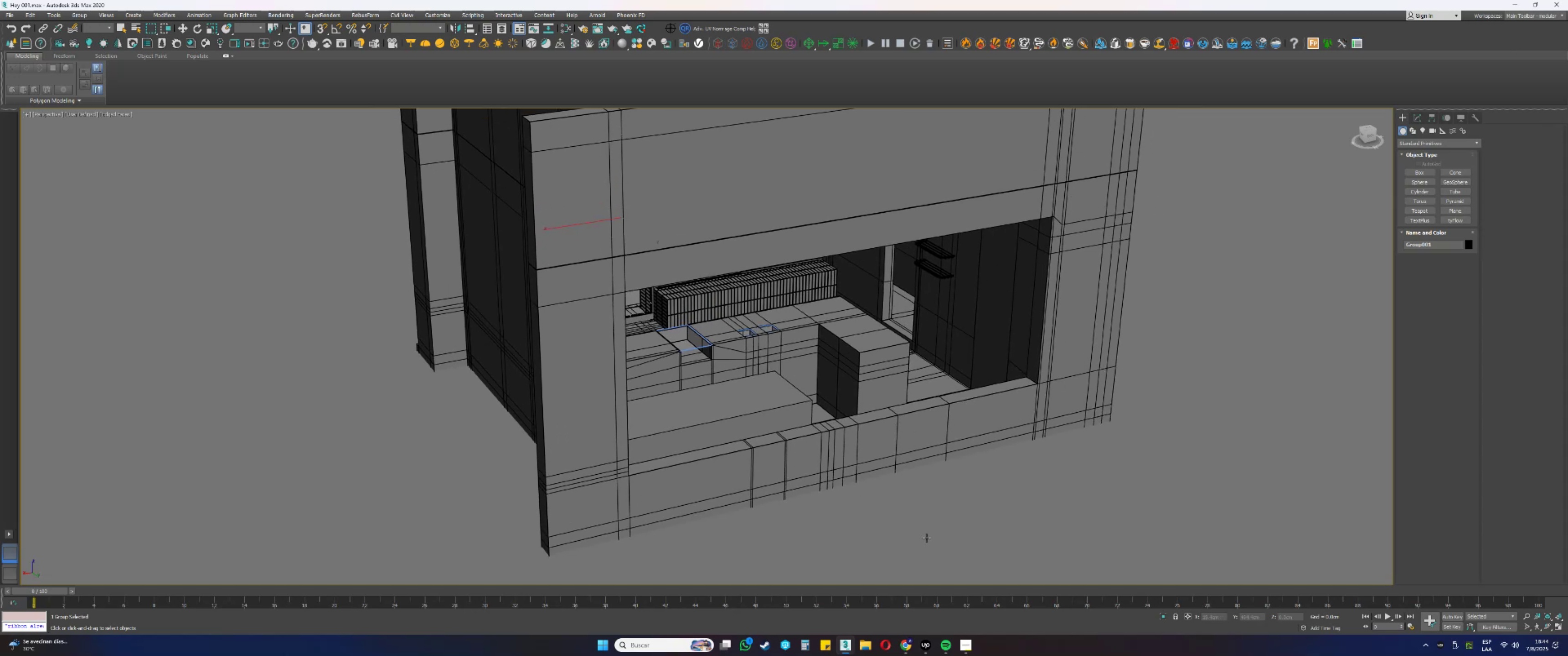 
scroll: coordinate [890, 322], scroll_direction: up, amount: 1.0
 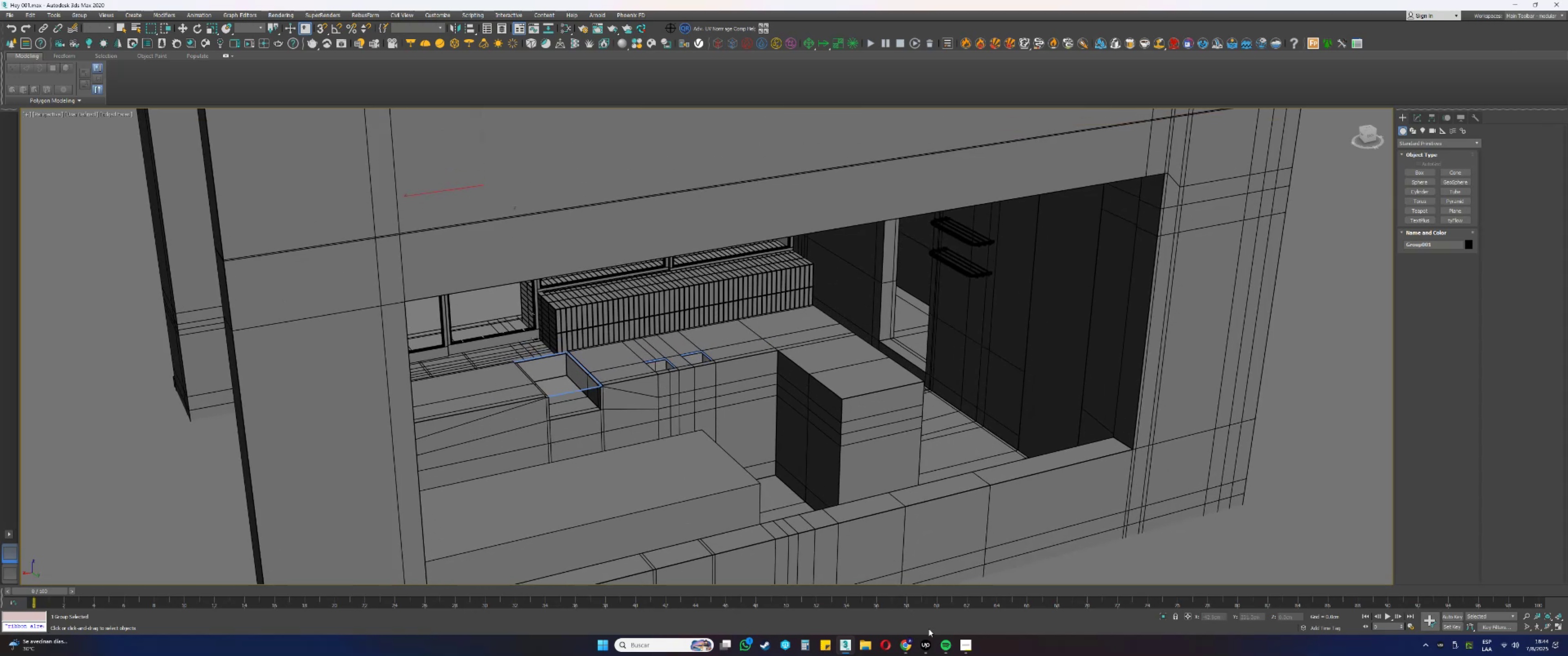 
left_click([646, 645])
 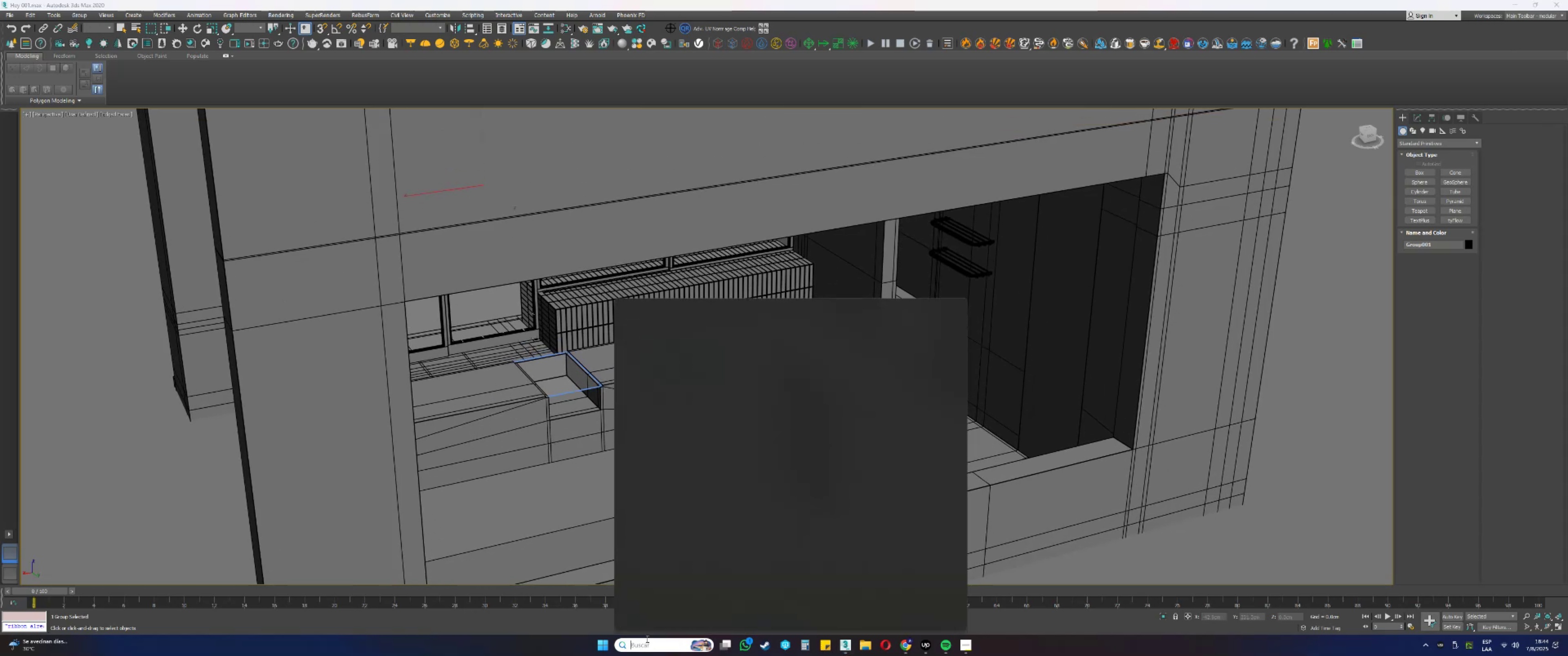 
type(pure)
 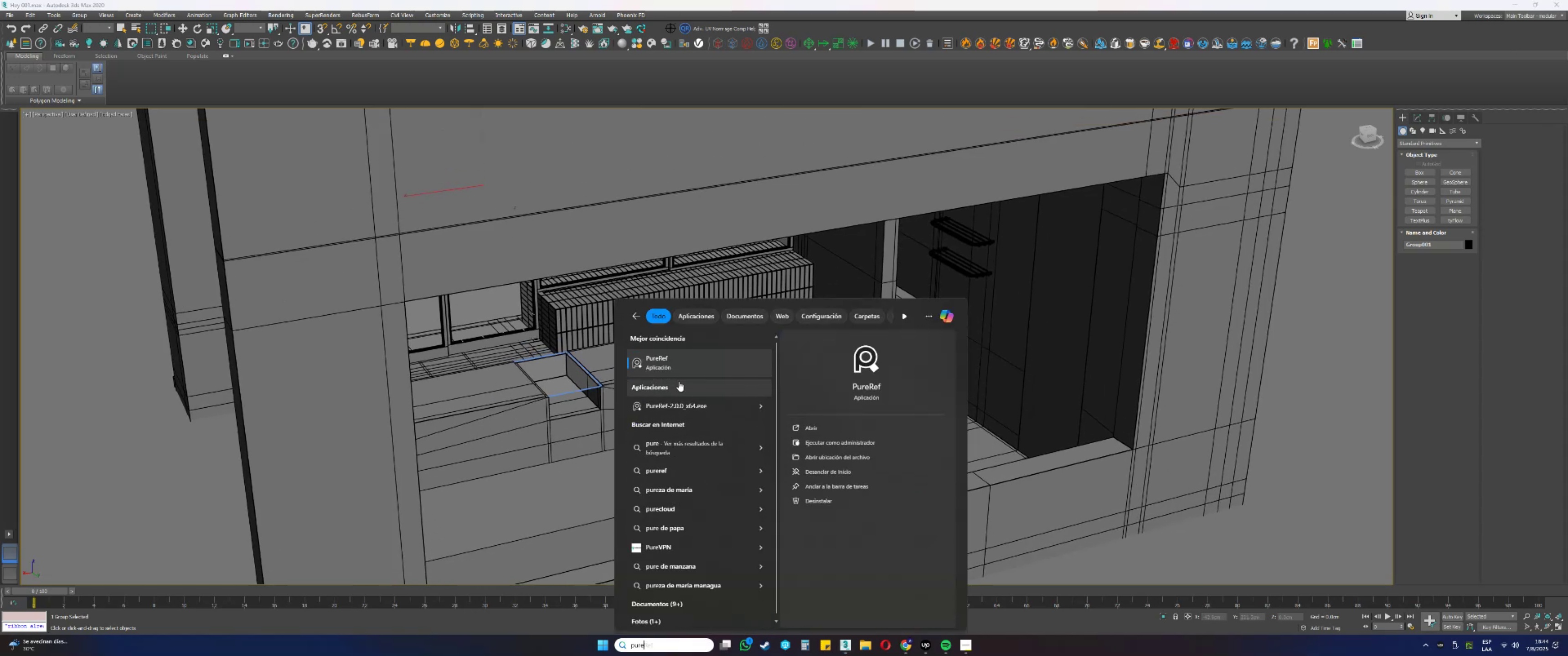 
left_click([675, 361])
 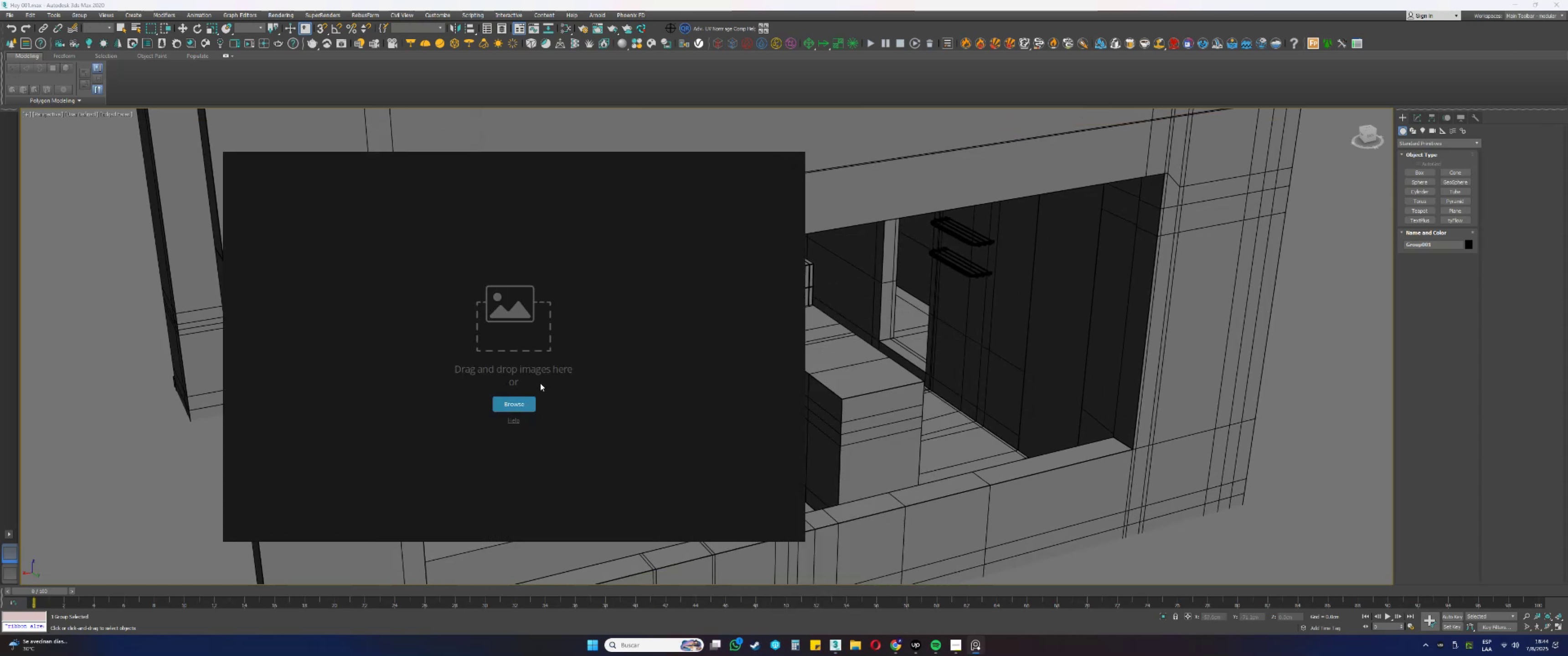 
right_click([551, 399])
 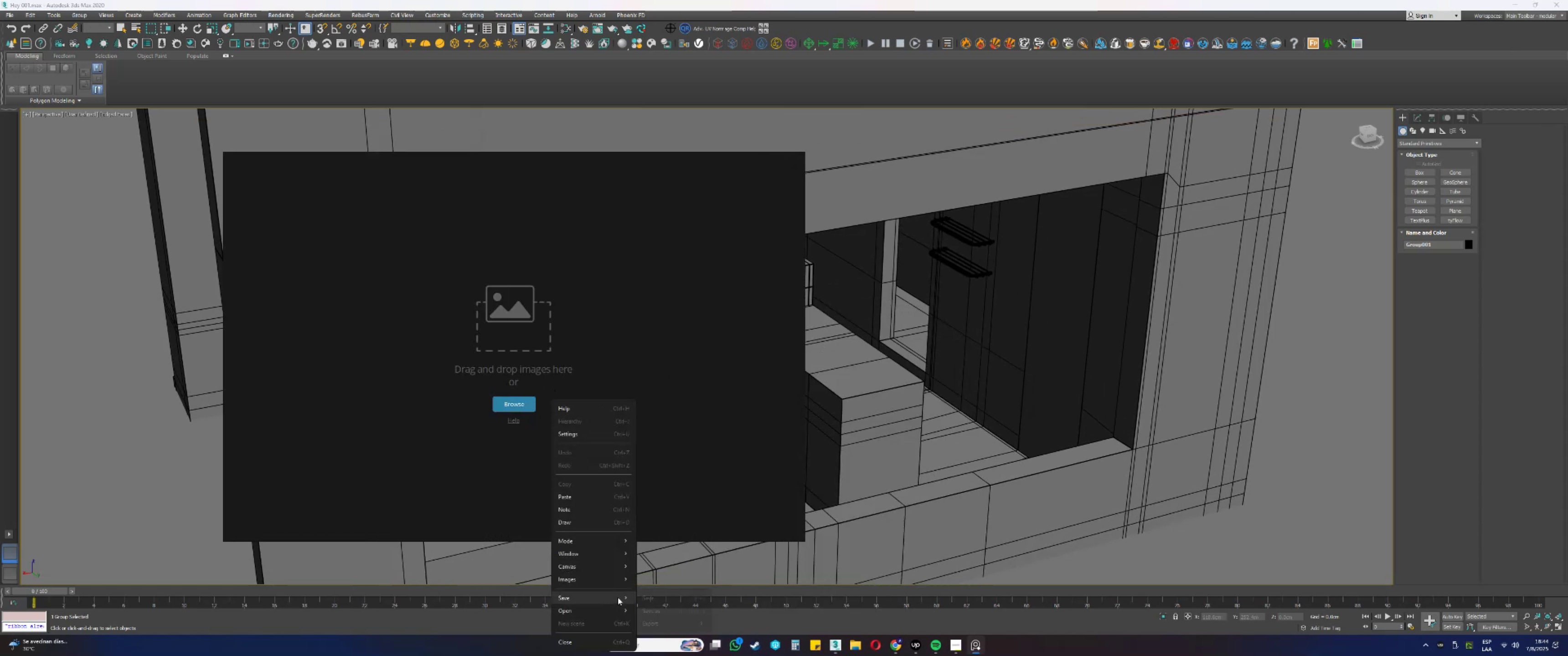 
left_click([618, 605])
 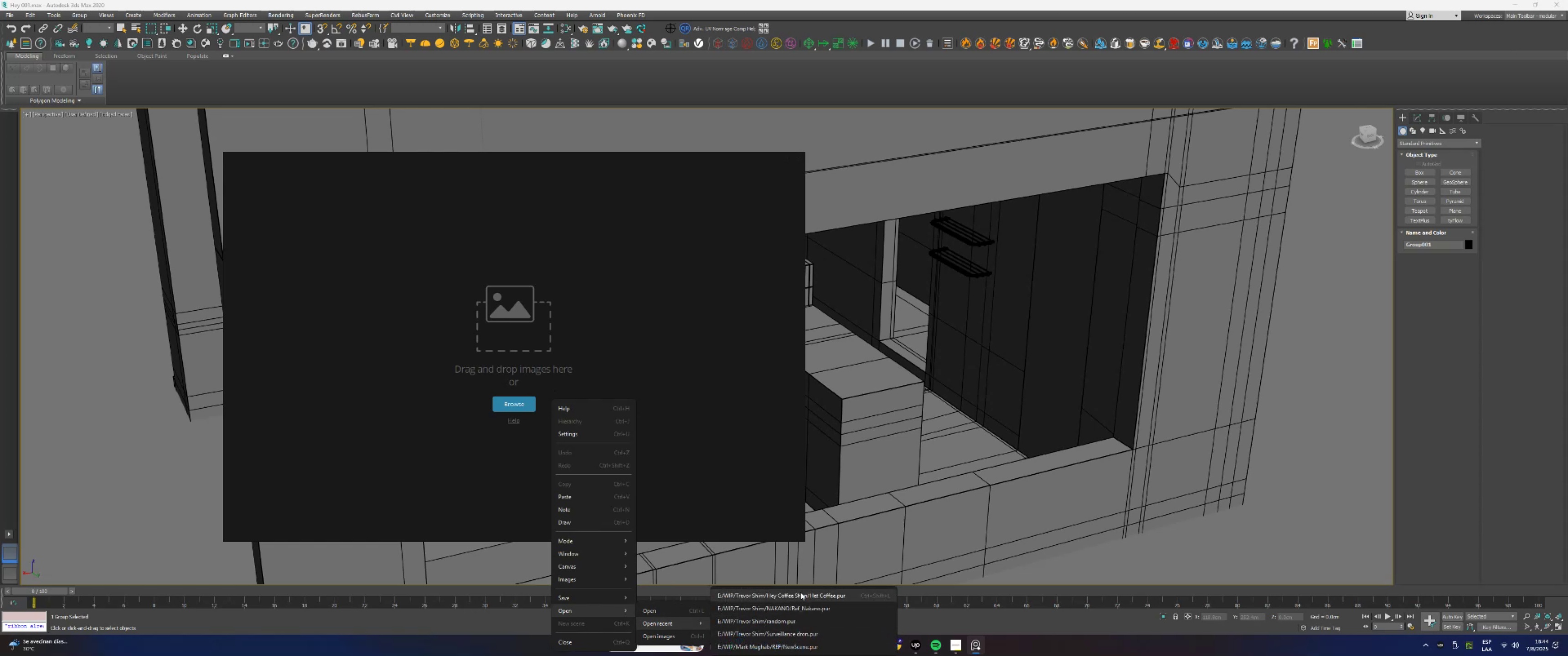 
left_click([800, 592])
 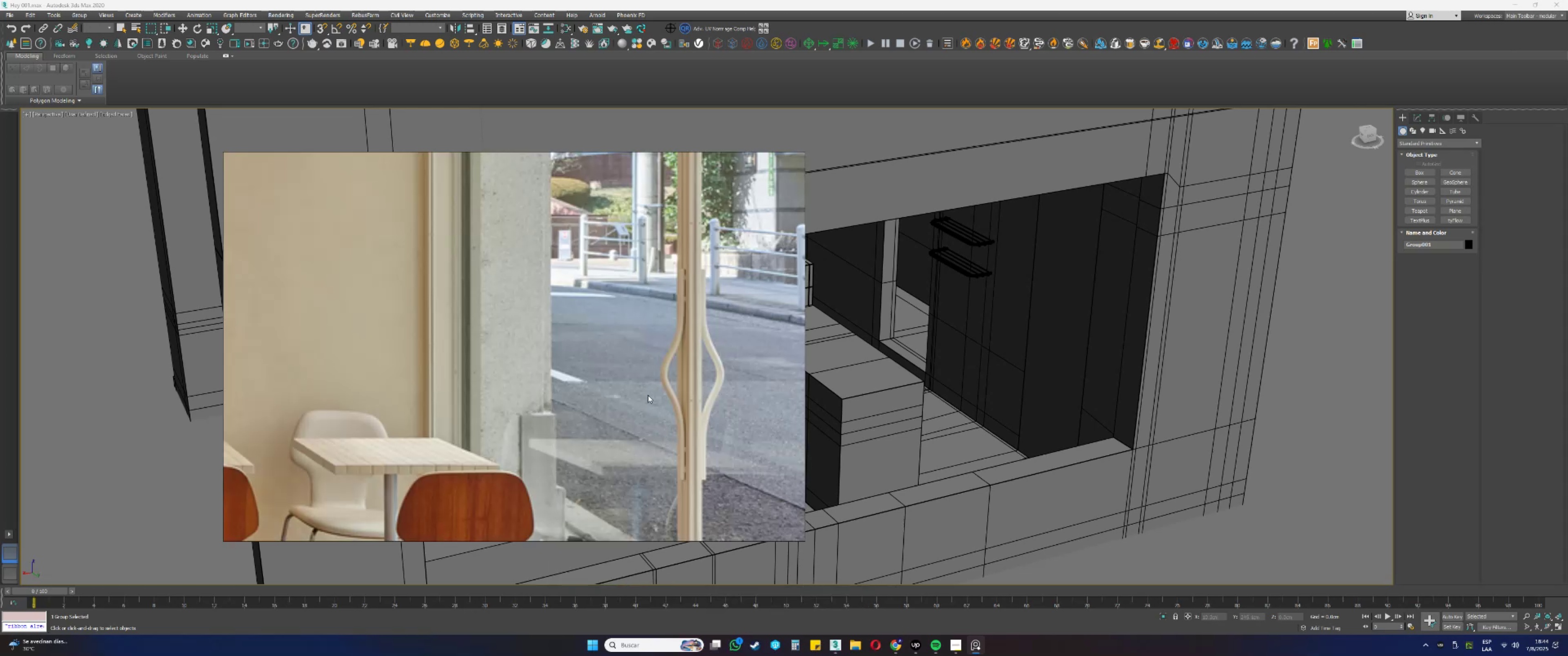 
wait(8.41)
 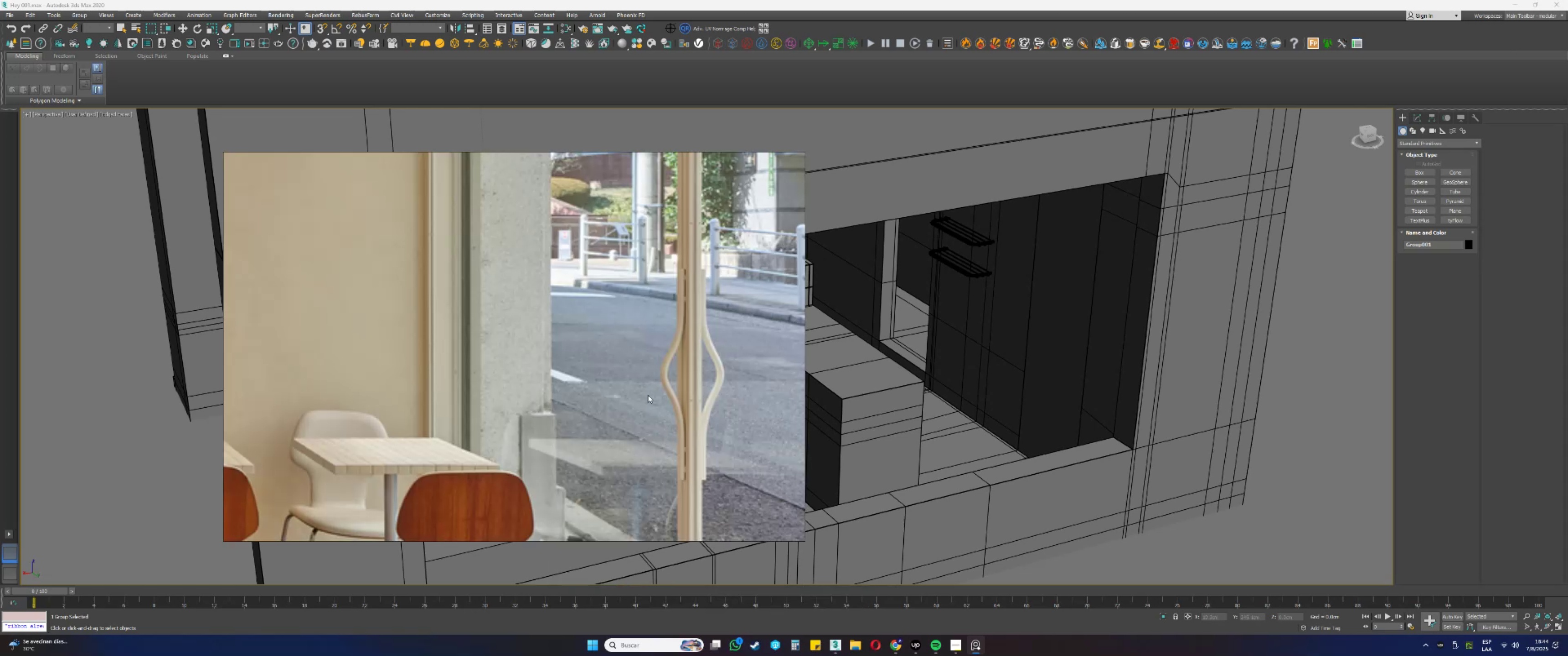 
hold_key(key=AltLeft, duration=0.42)
 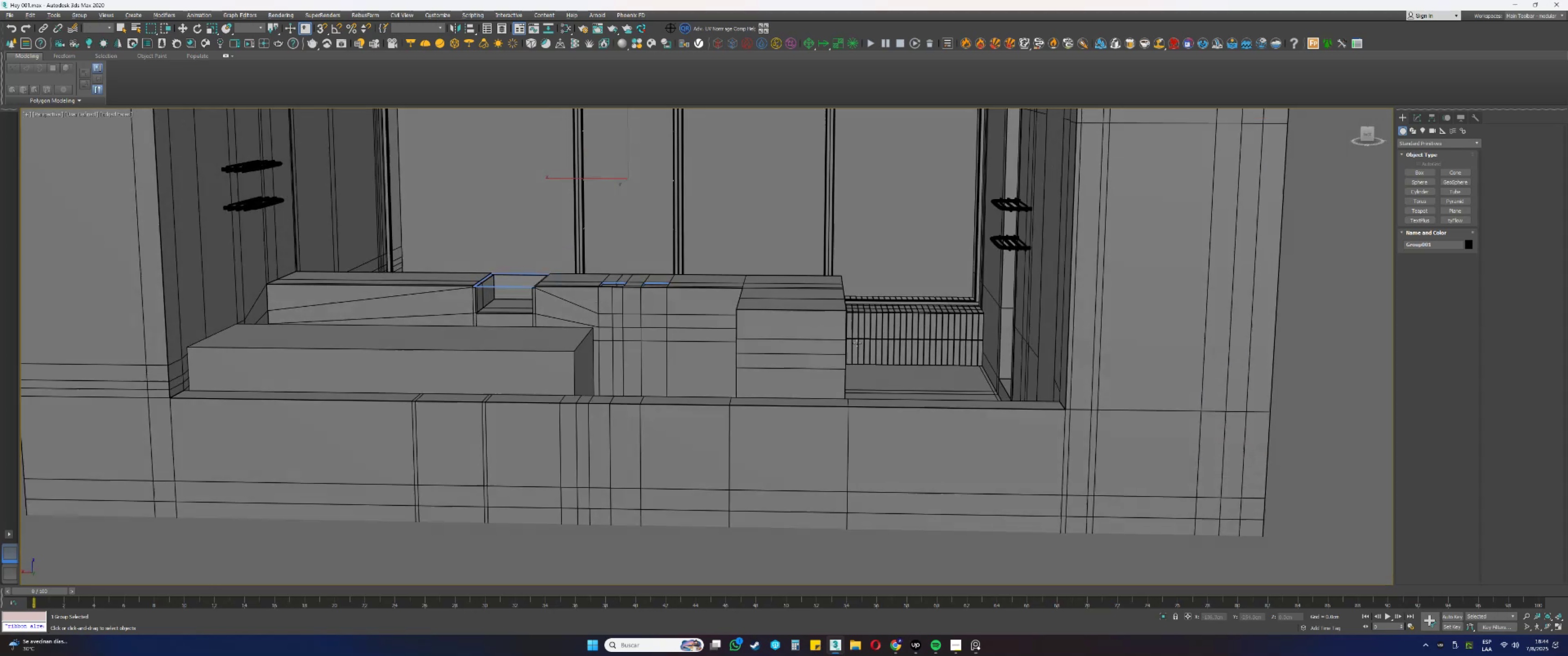 
key(Alt+AltLeft)
 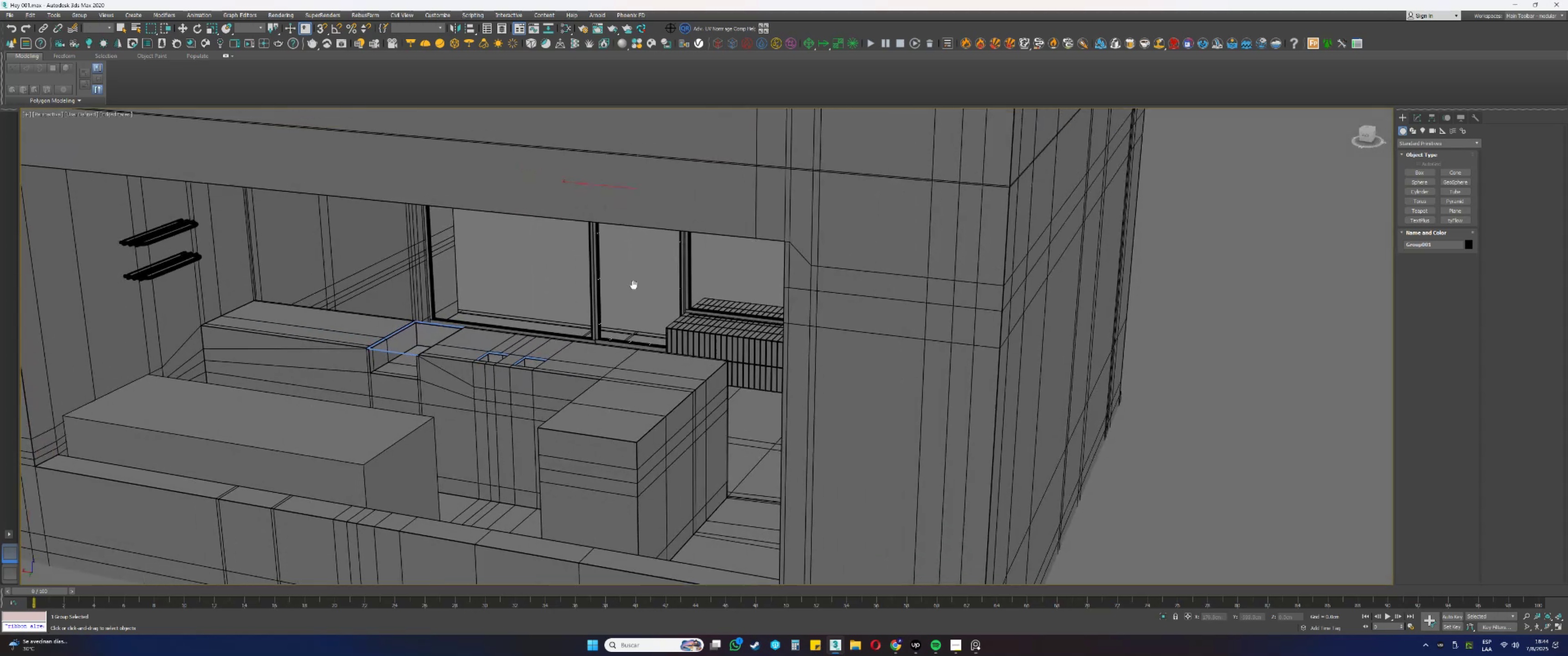 
key(Alt+AltLeft)
 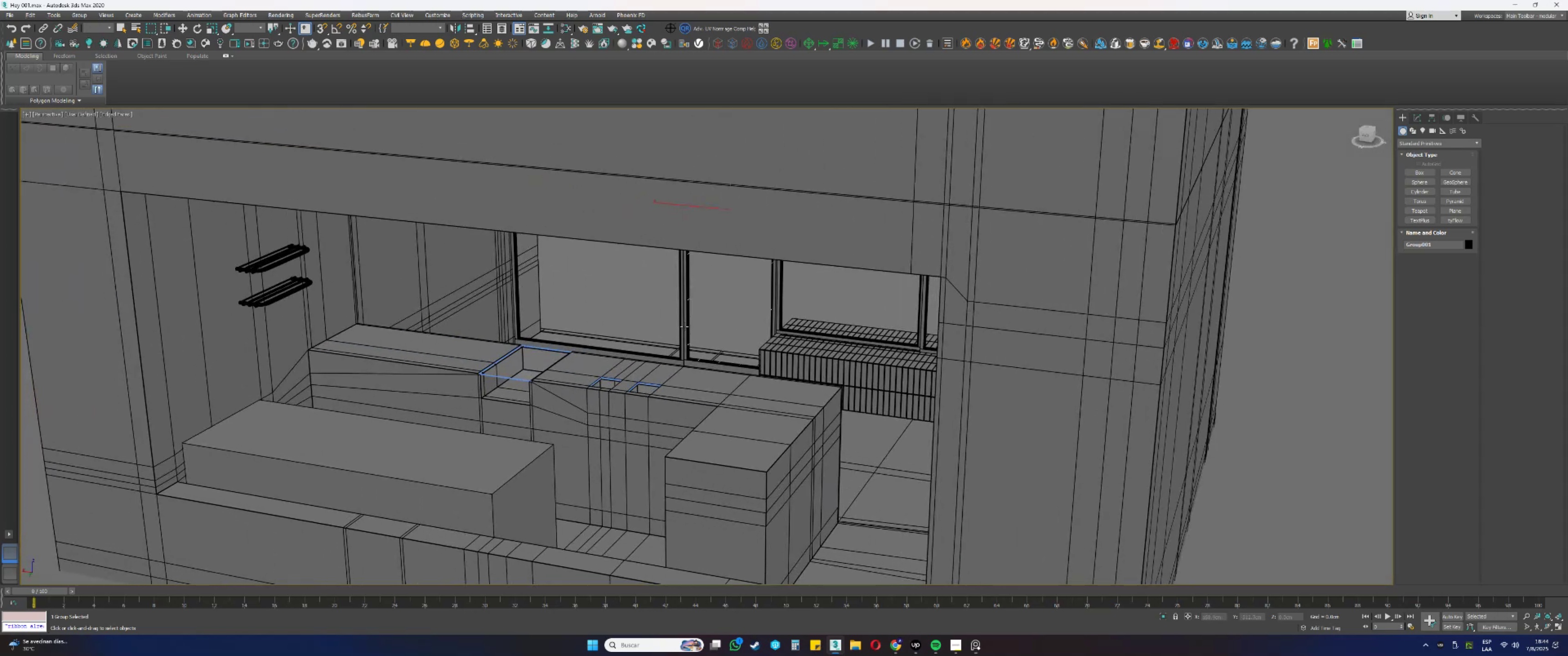 
scroll: coordinate [691, 361], scroll_direction: up, amount: 4.0
 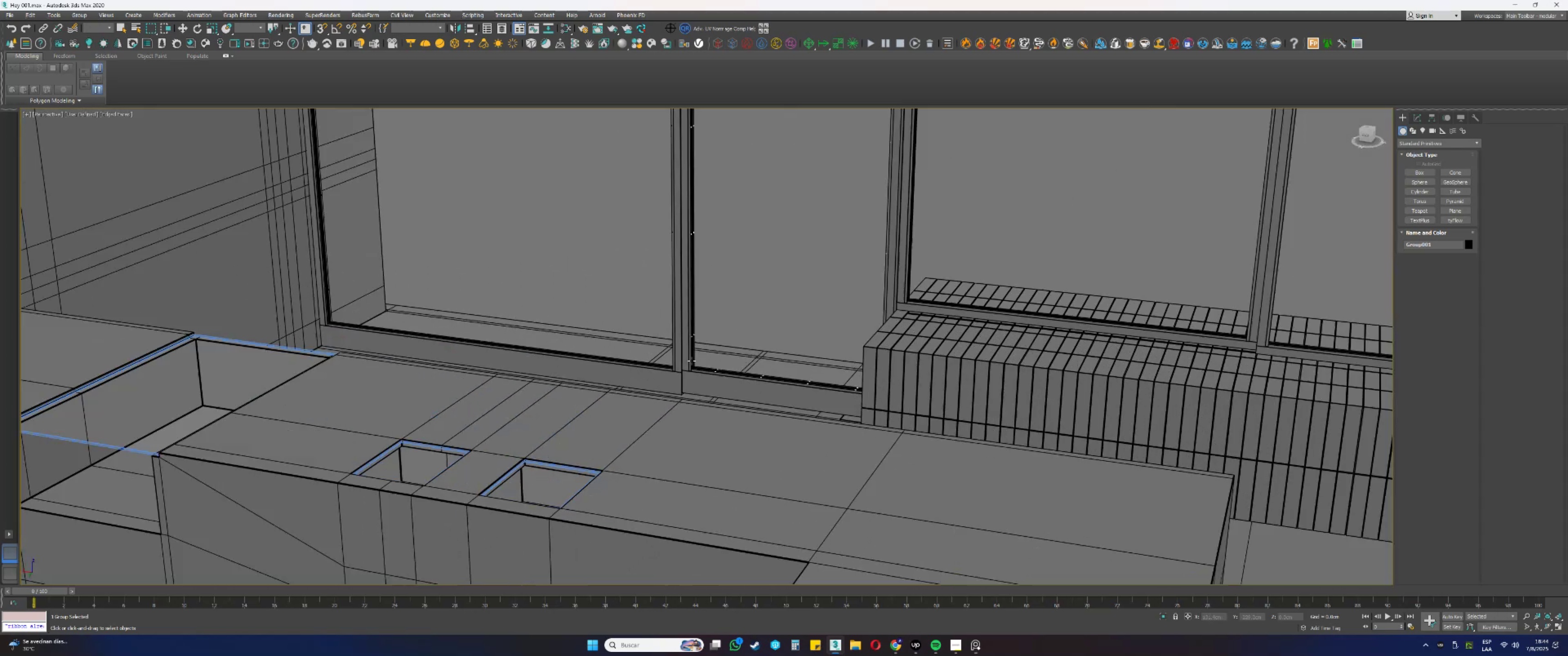 
key(Alt+AltLeft)
 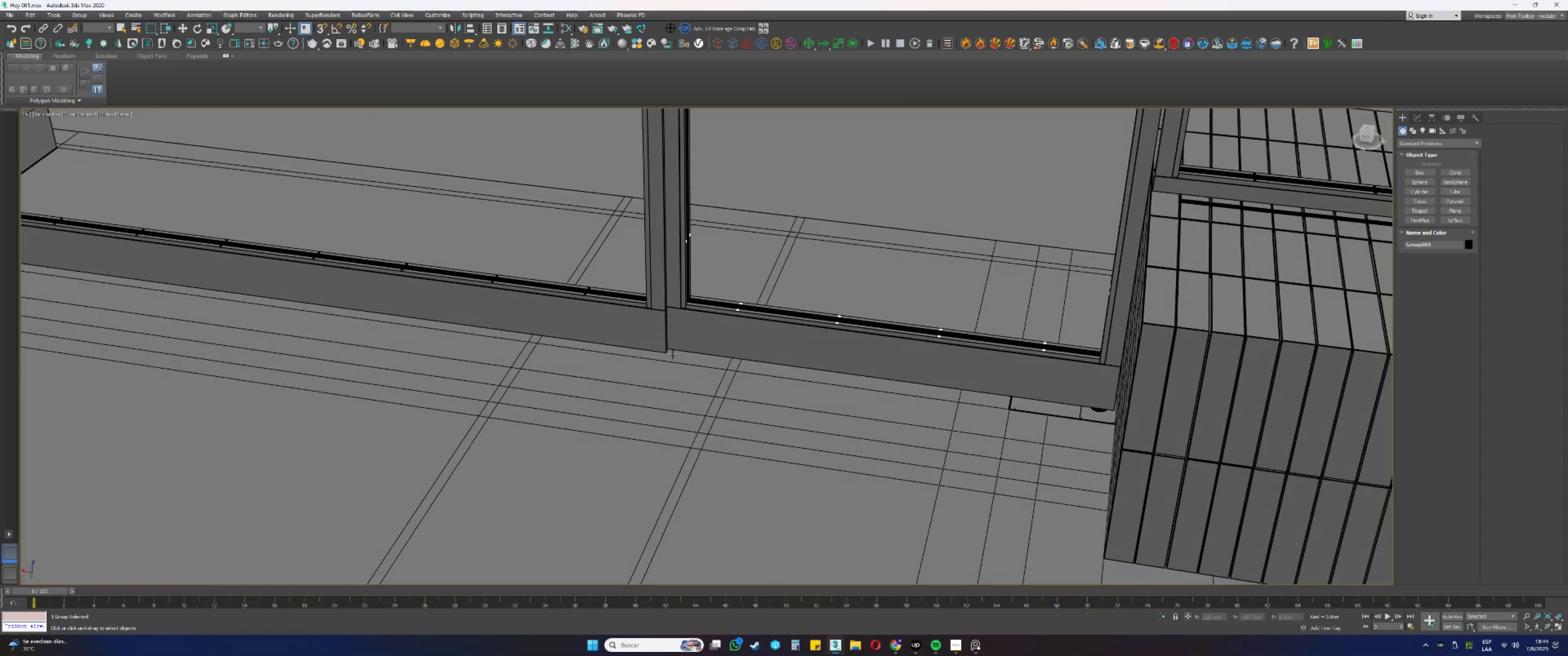 
scroll: coordinate [668, 343], scroll_direction: up, amount: 4.0
 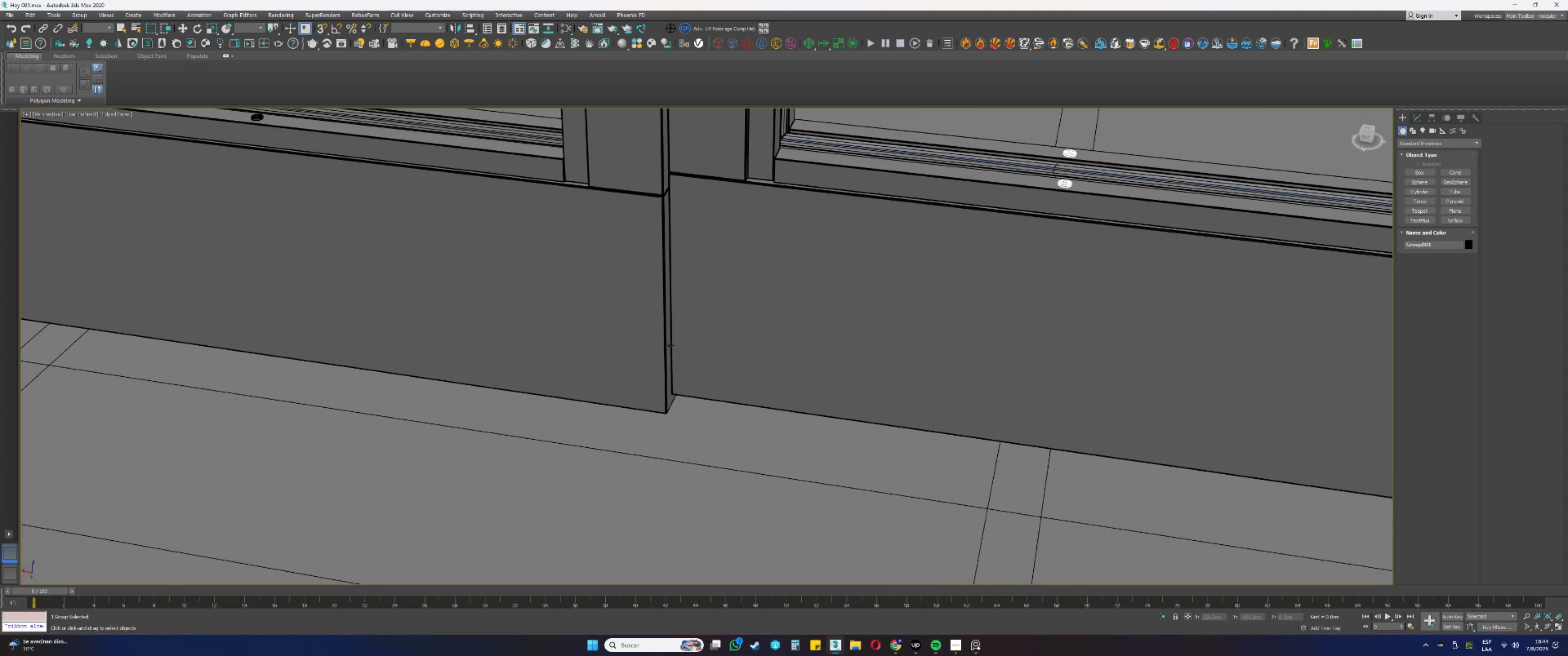 
scroll: coordinate [671, 347], scroll_direction: down, amount: 1.0
 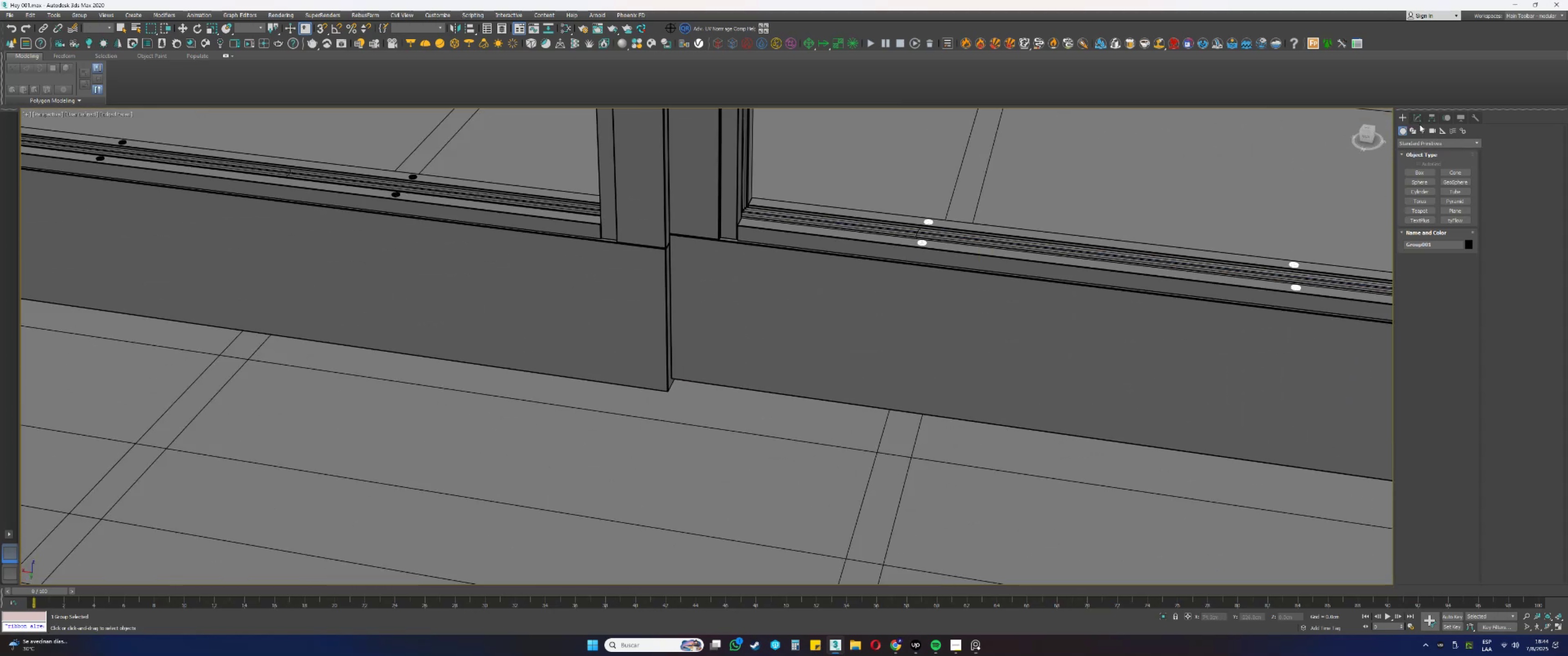 
left_click([1417, 170])
 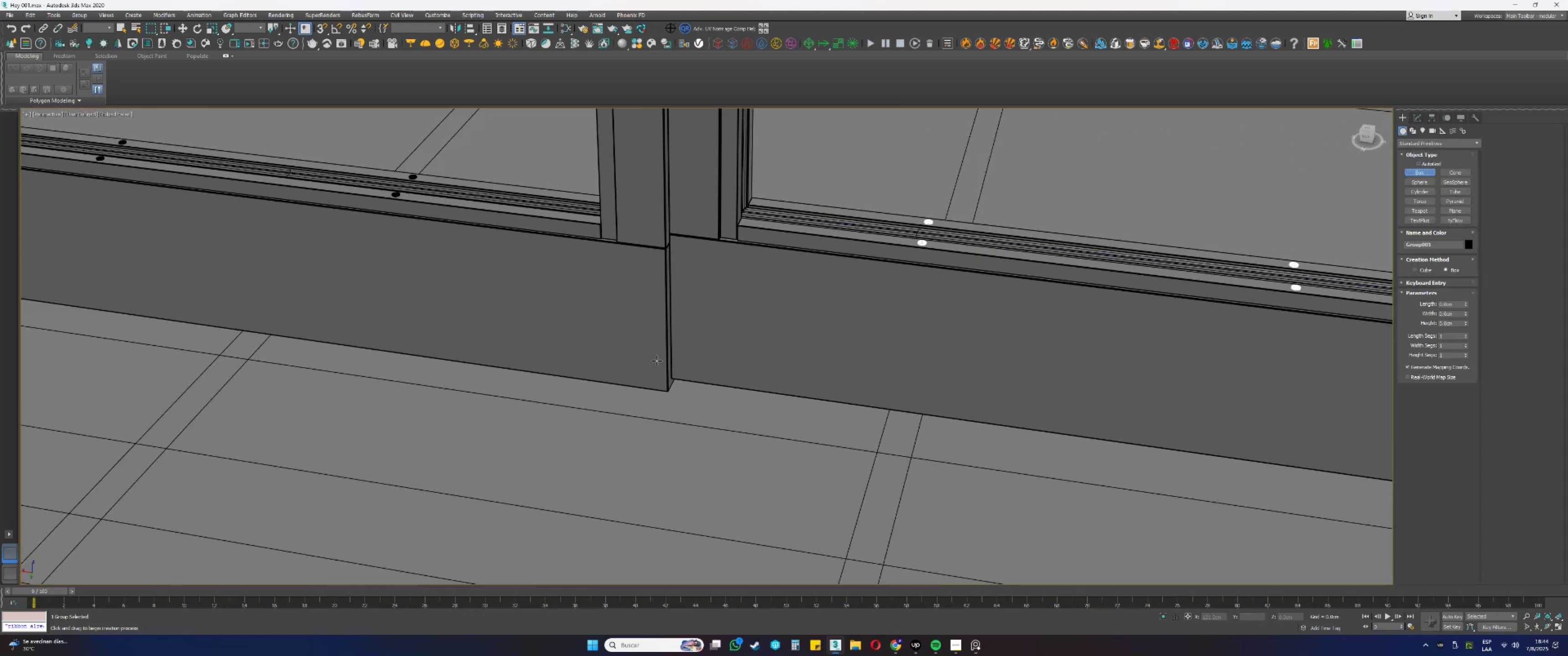 
type(ss)
 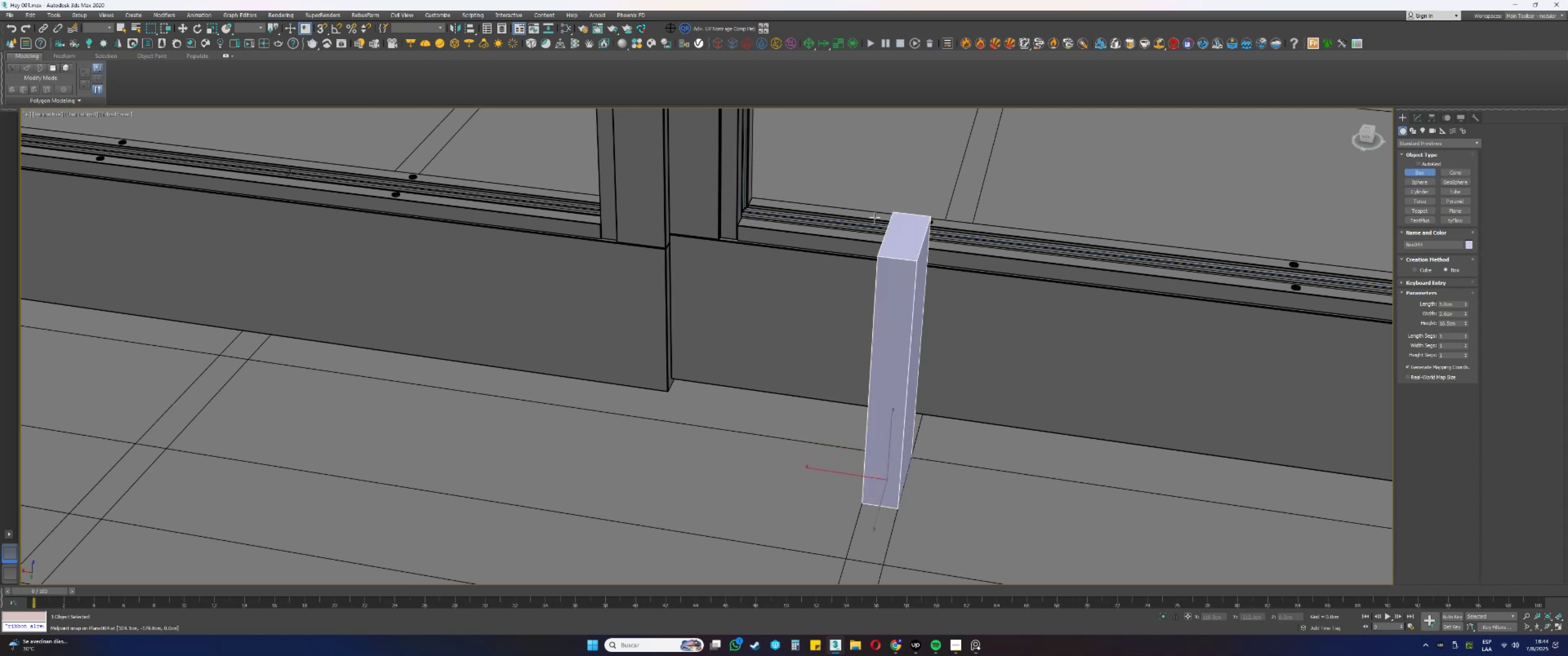 
left_click_drag(start_coordinate=[878, 449], to_coordinate=[898, 513])
 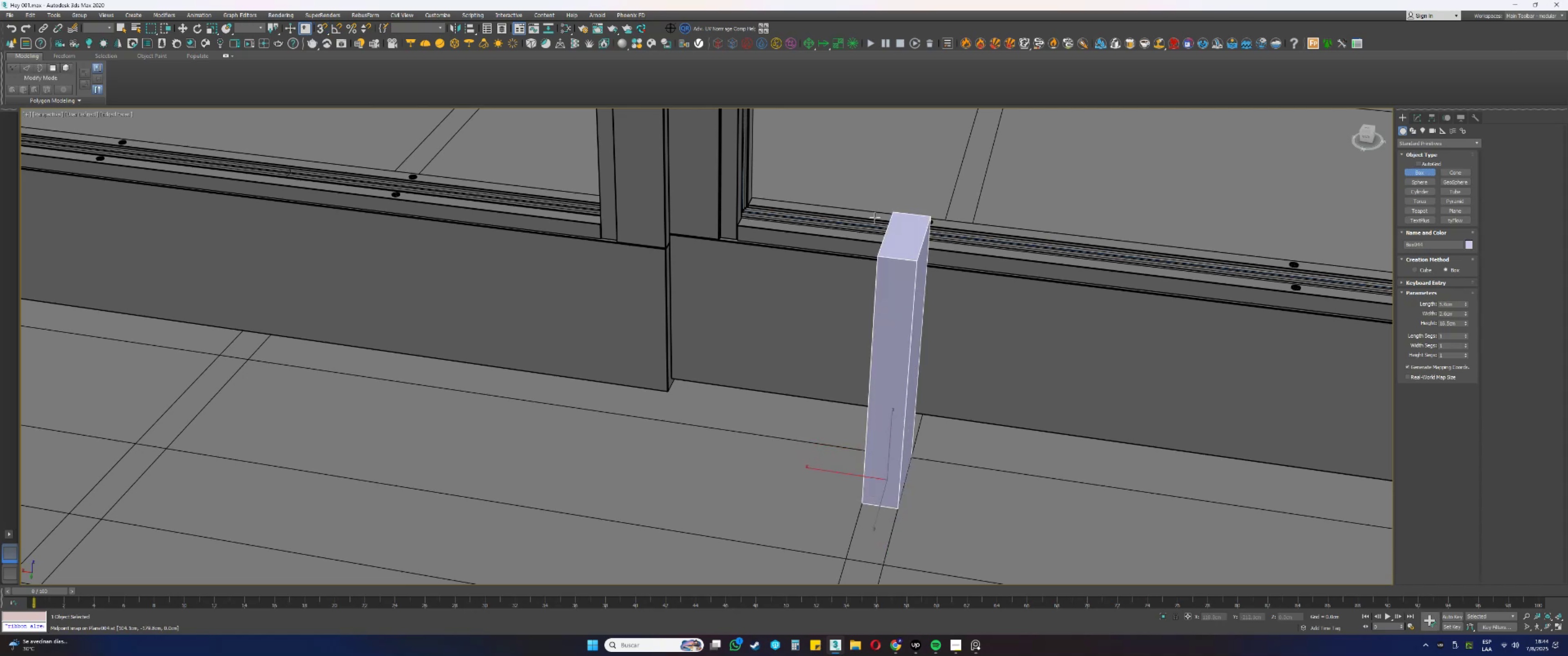 
left_click([884, 138])
 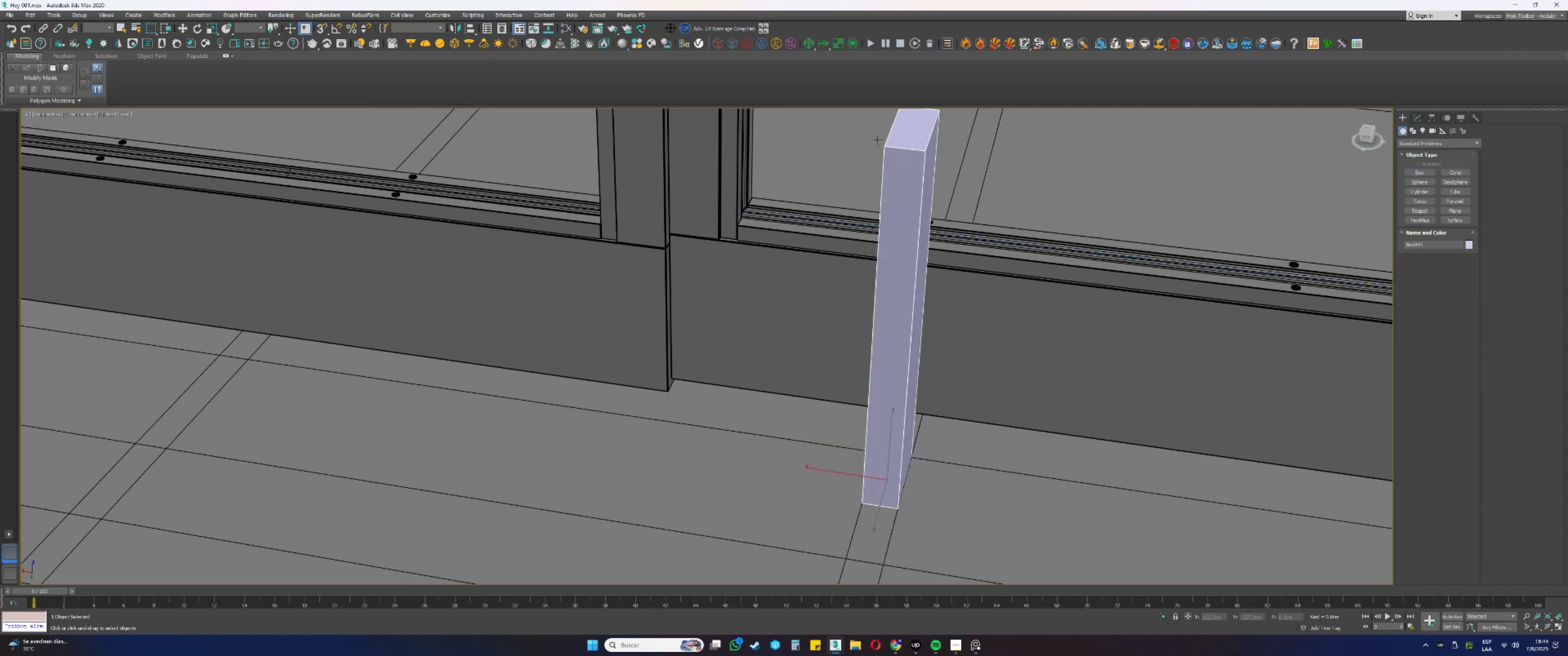 
scroll: coordinate [873, 332], scroll_direction: down, amount: 2.0
 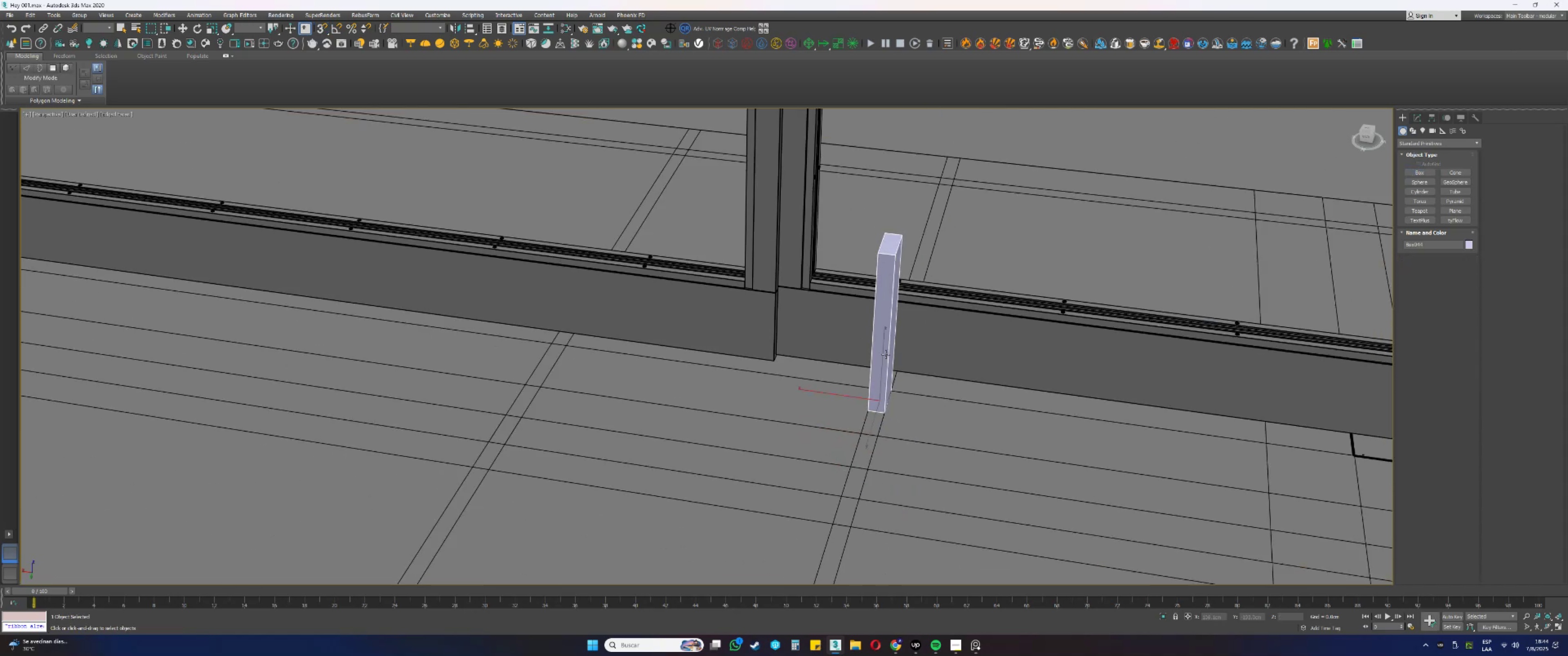 
key(Alt+AltLeft)
 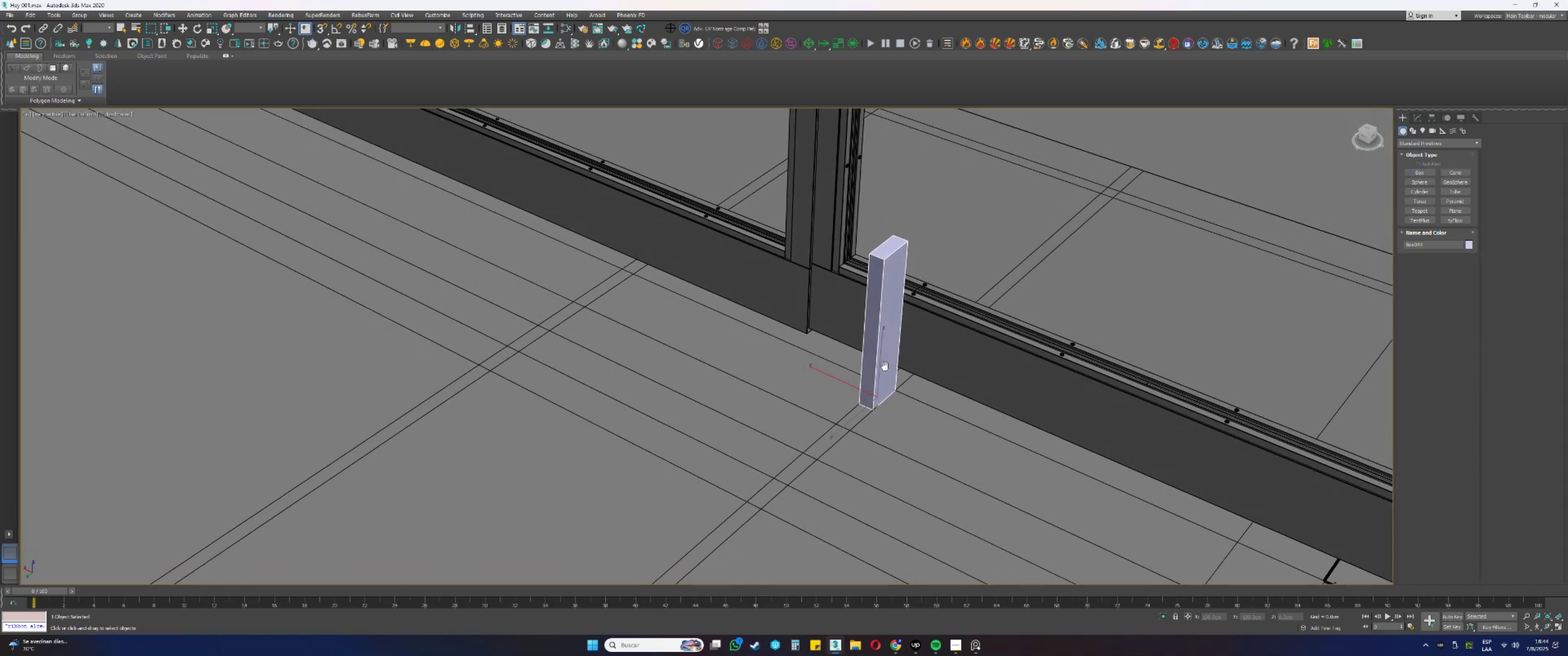 
key(W)
 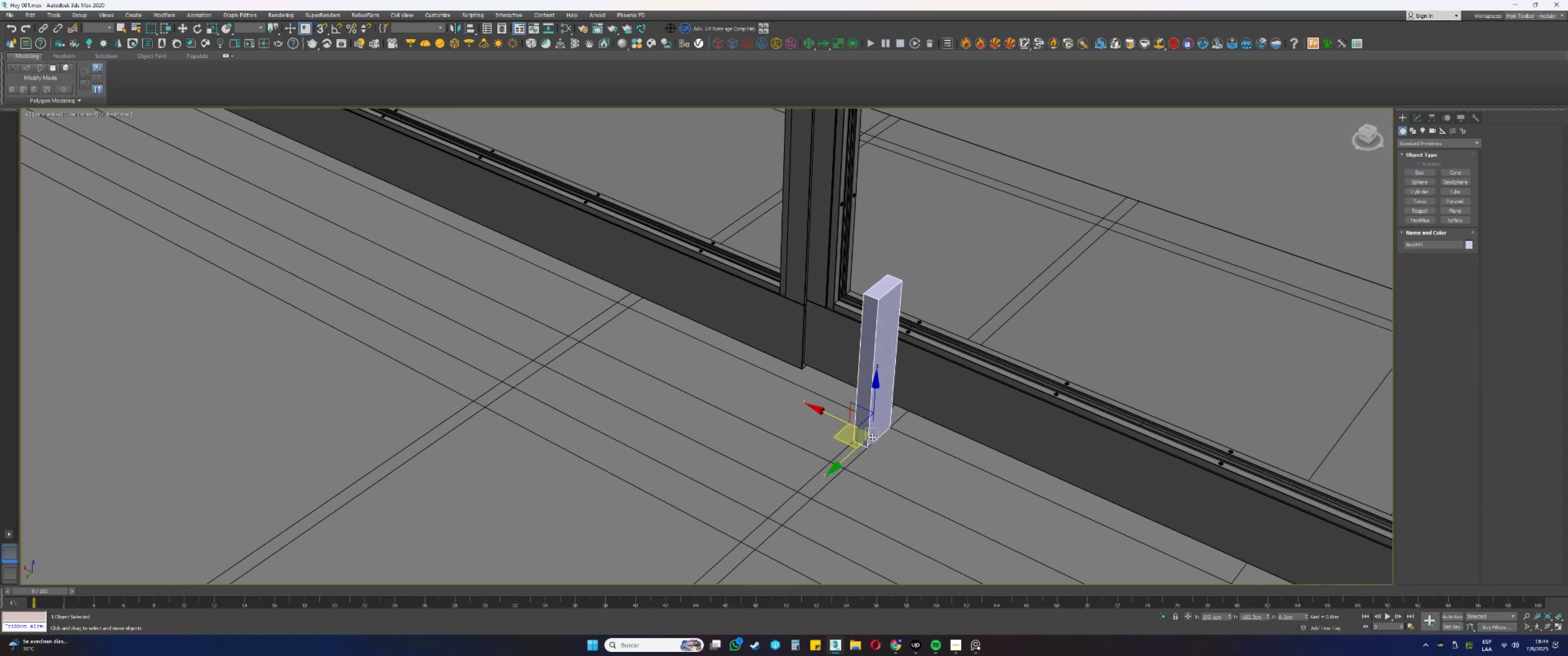 
hold_key(key=AltLeft, duration=0.72)
 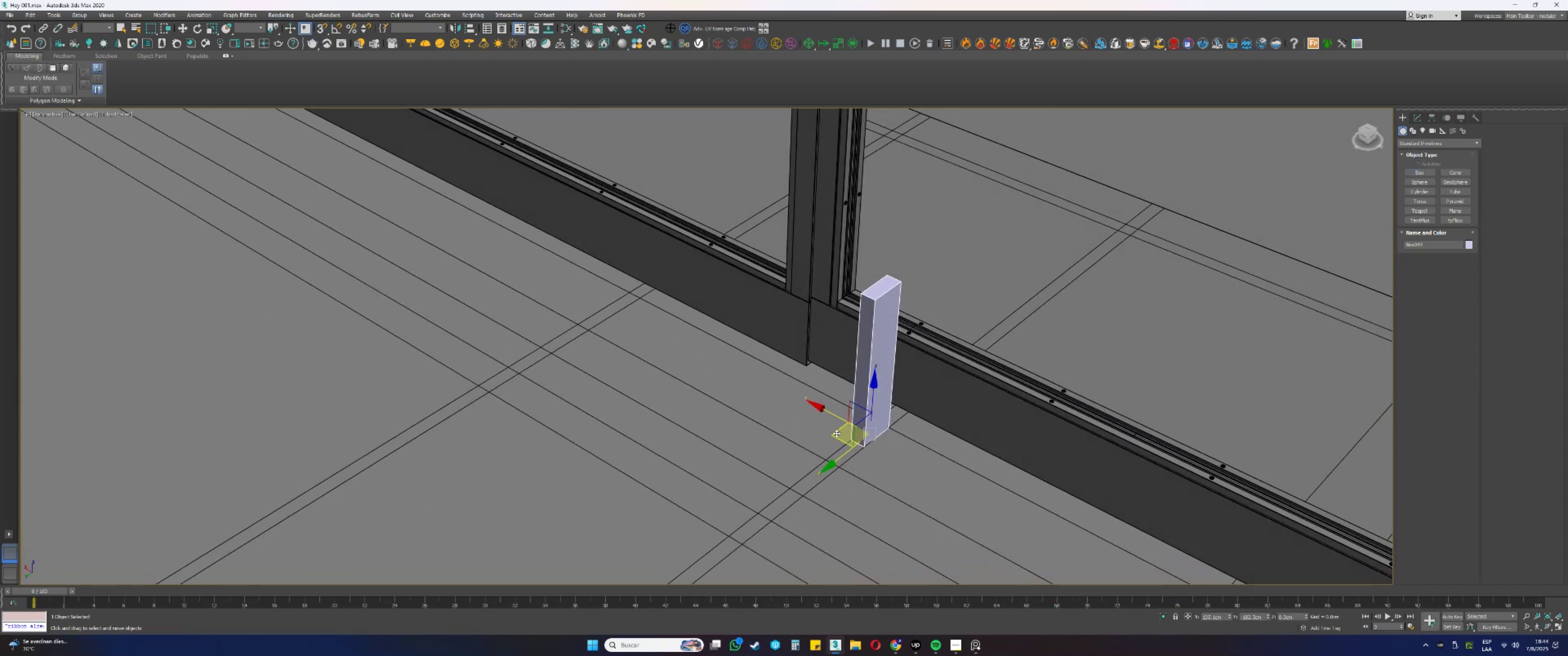 
left_click_drag(start_coordinate=[834, 433], to_coordinate=[768, 381])
 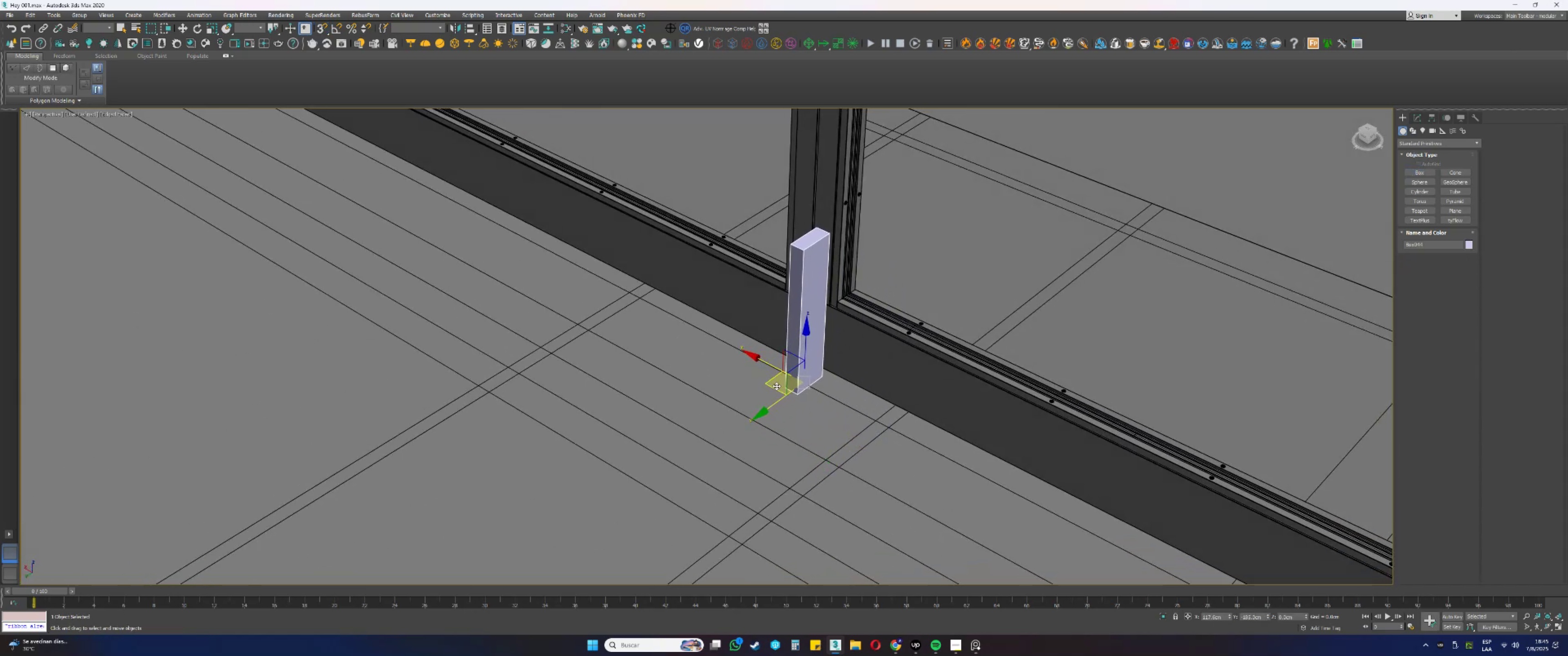 
key(Alt+AltLeft)
 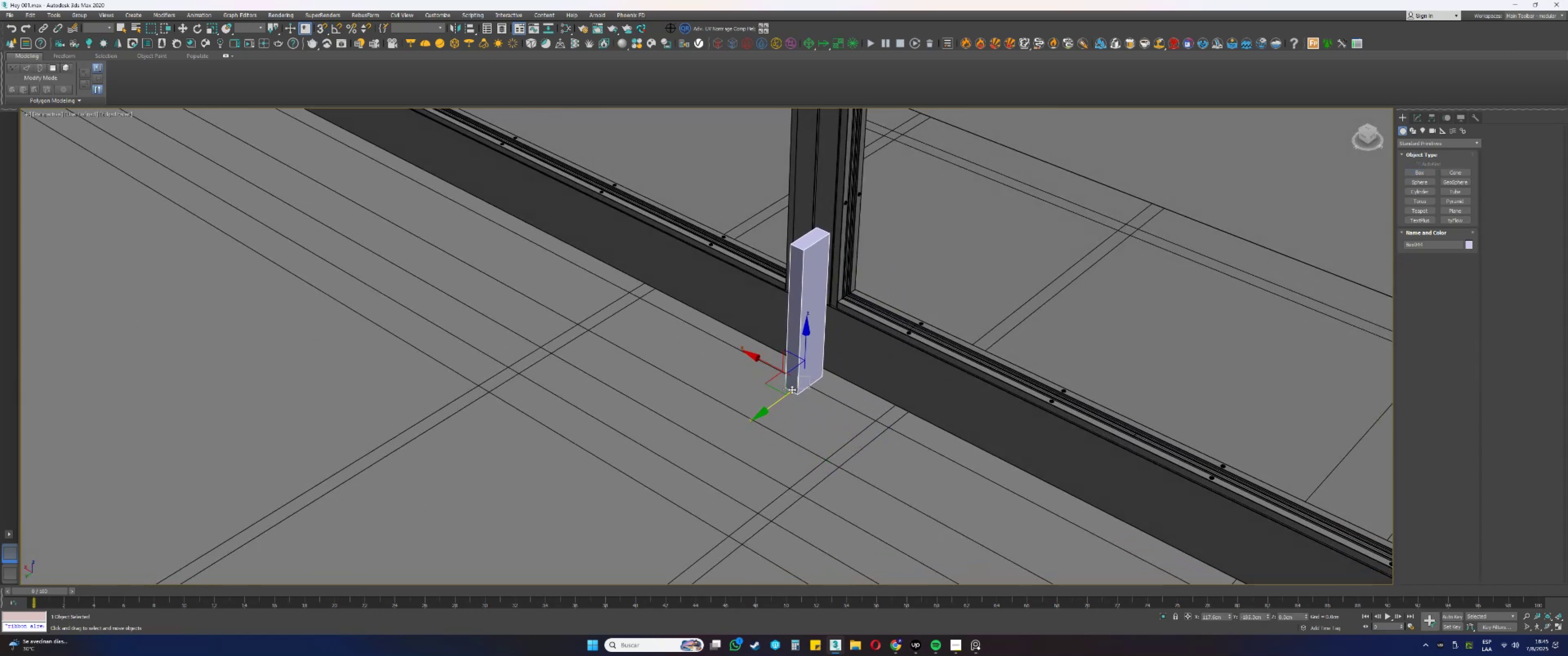 
key(Alt+Tab)
 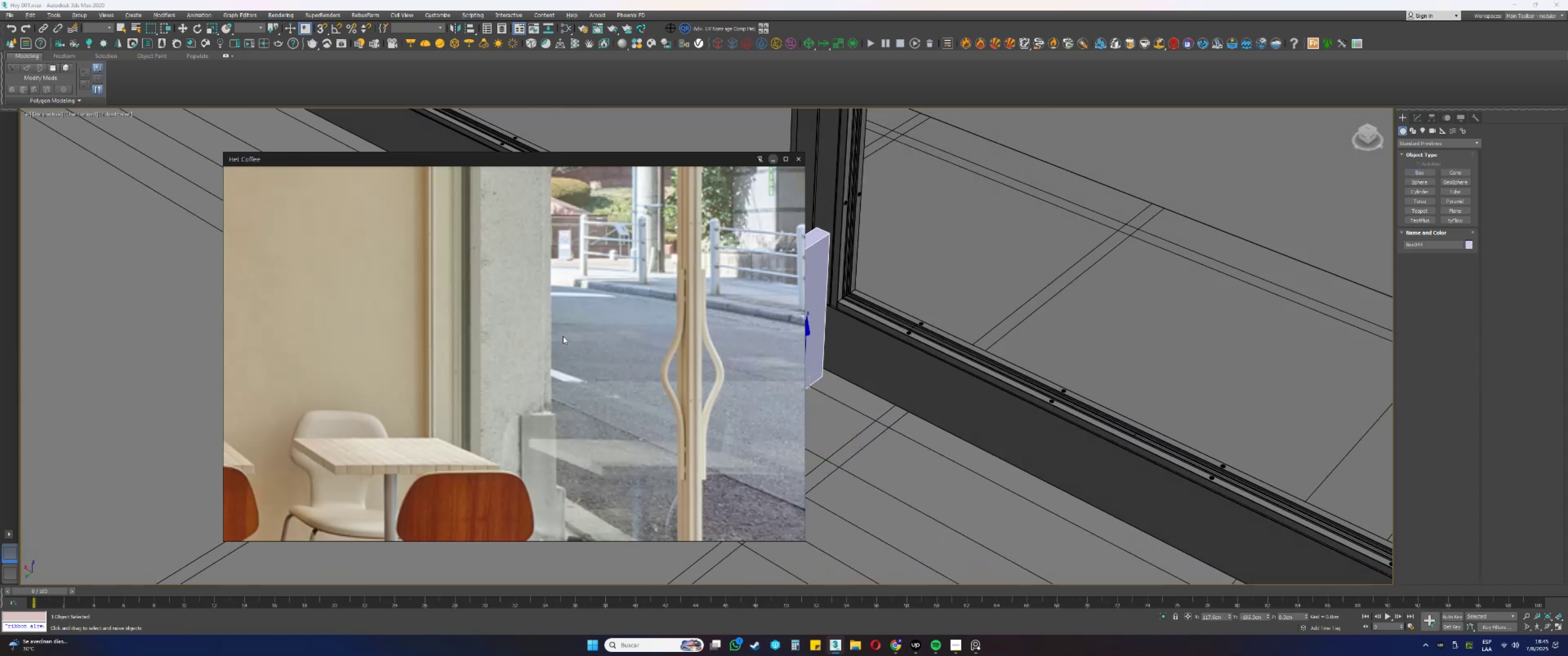 
scroll: coordinate [536, 324], scroll_direction: down, amount: 7.0
 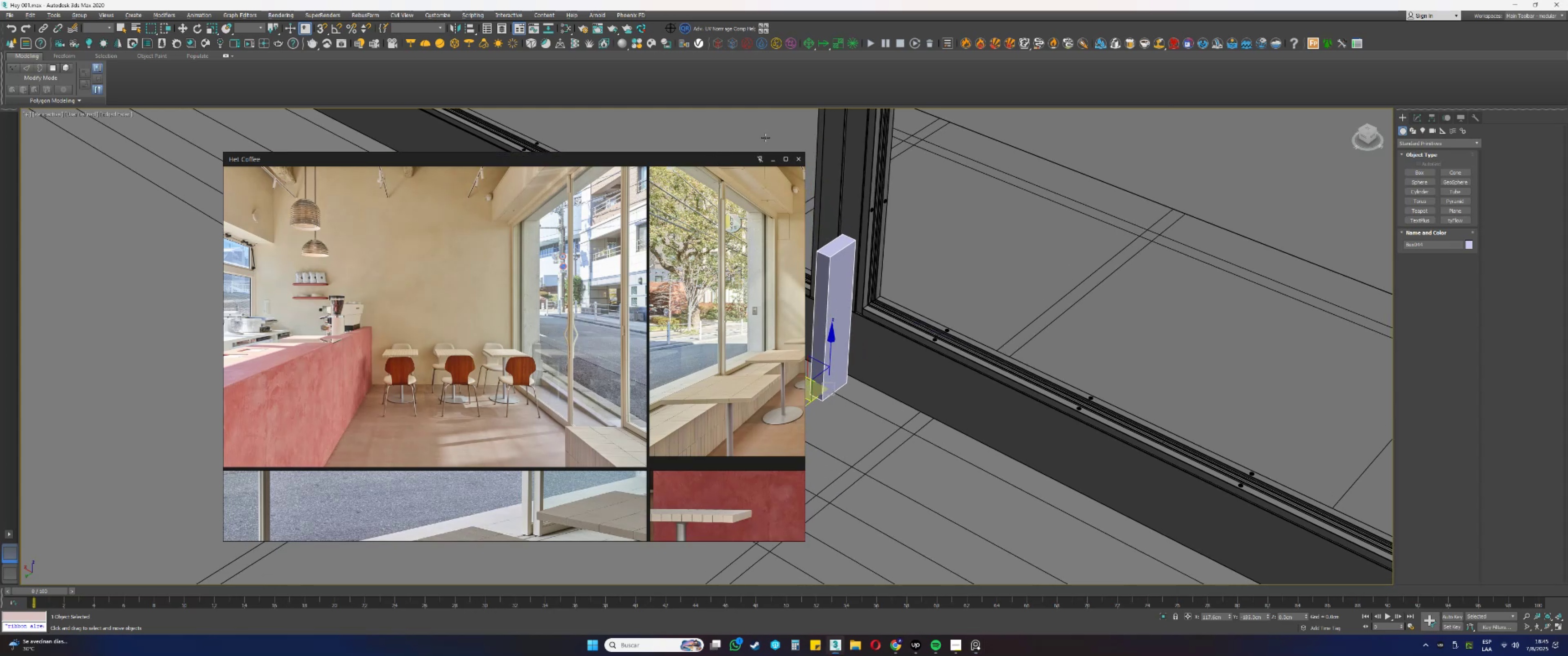 
left_click([774, 159])
 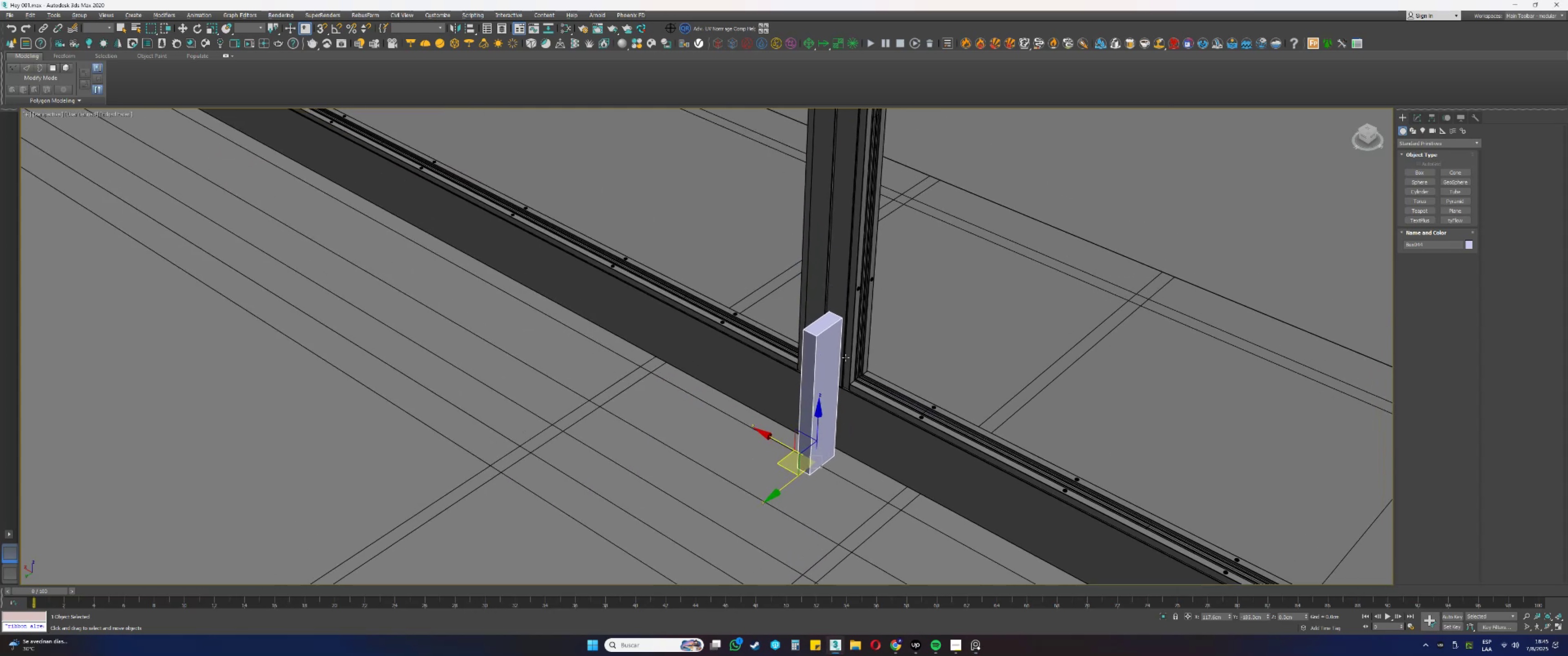 
hold_key(key=AltLeft, duration=0.32)
 